 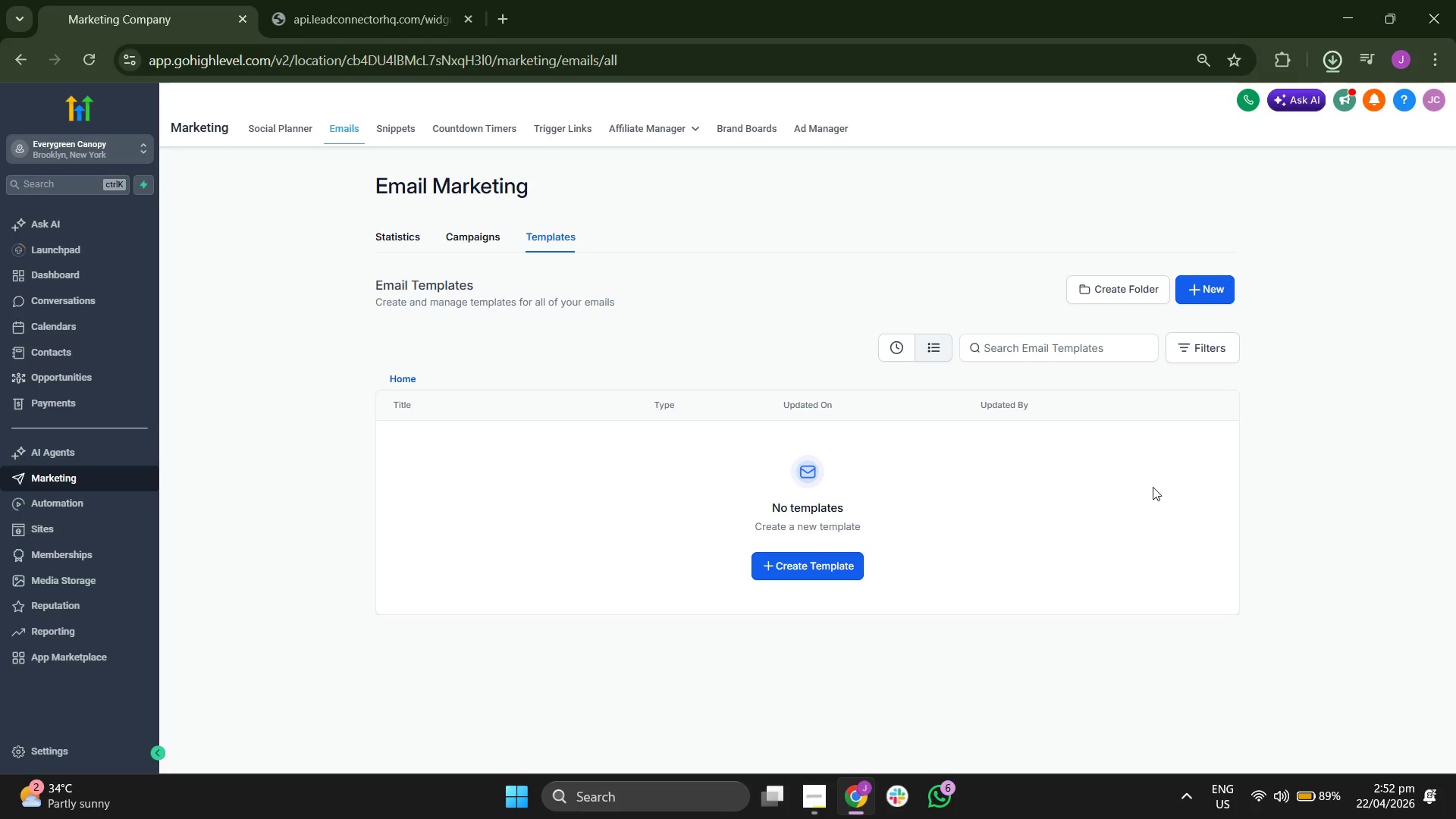 
left_click([113, 353])
 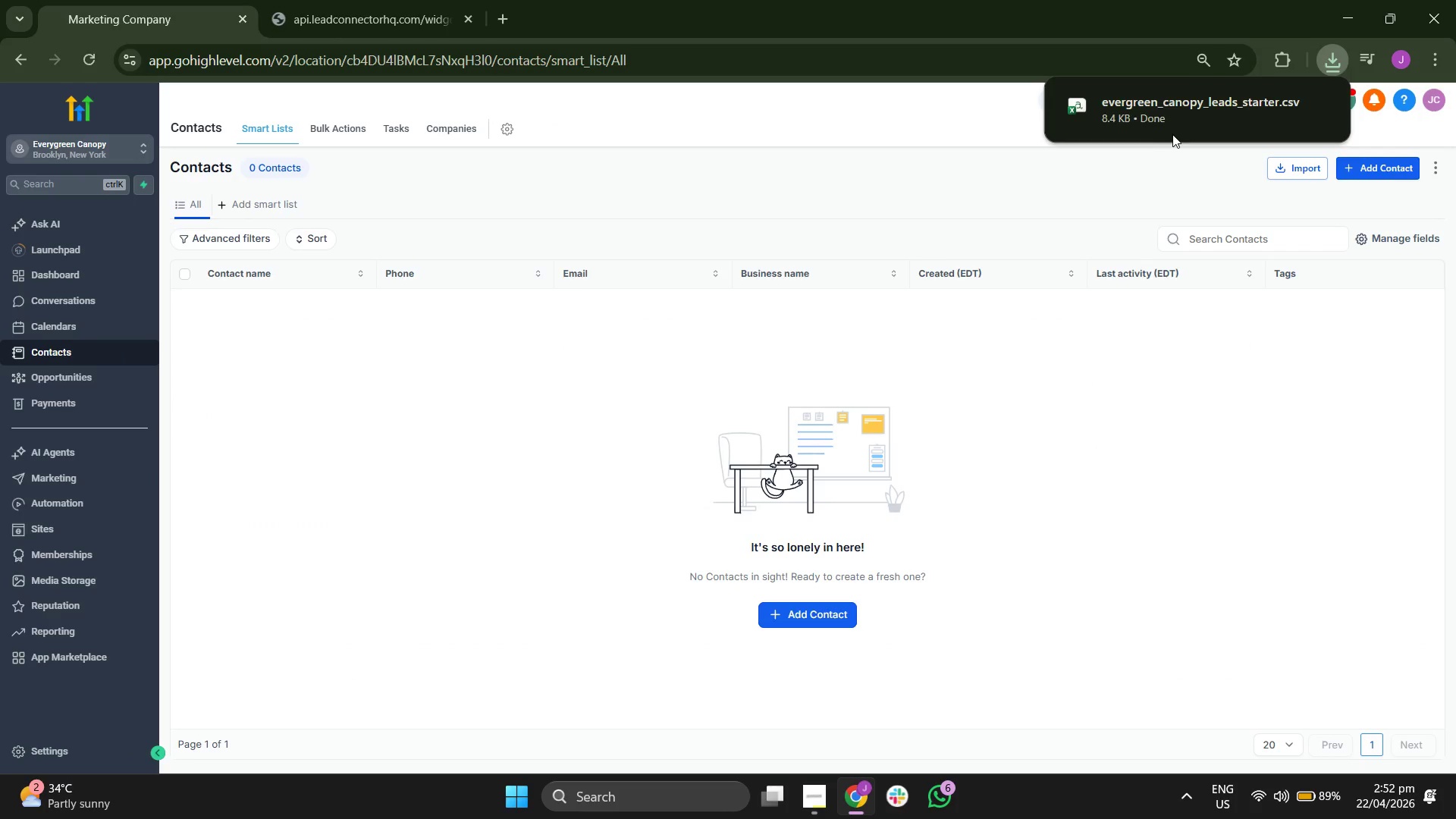 
wait(5.77)
 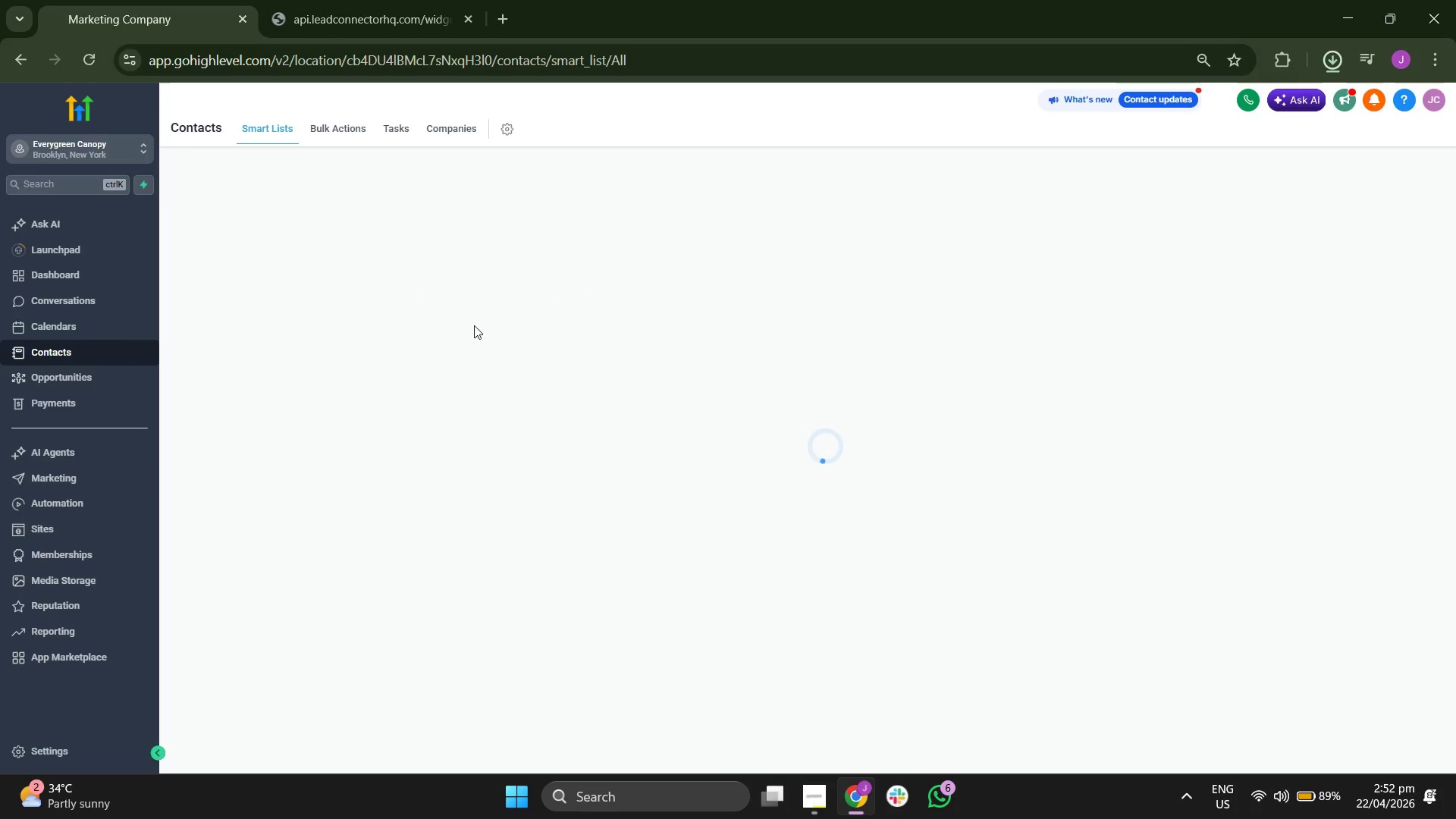 
mouse_move([1076, 153])
 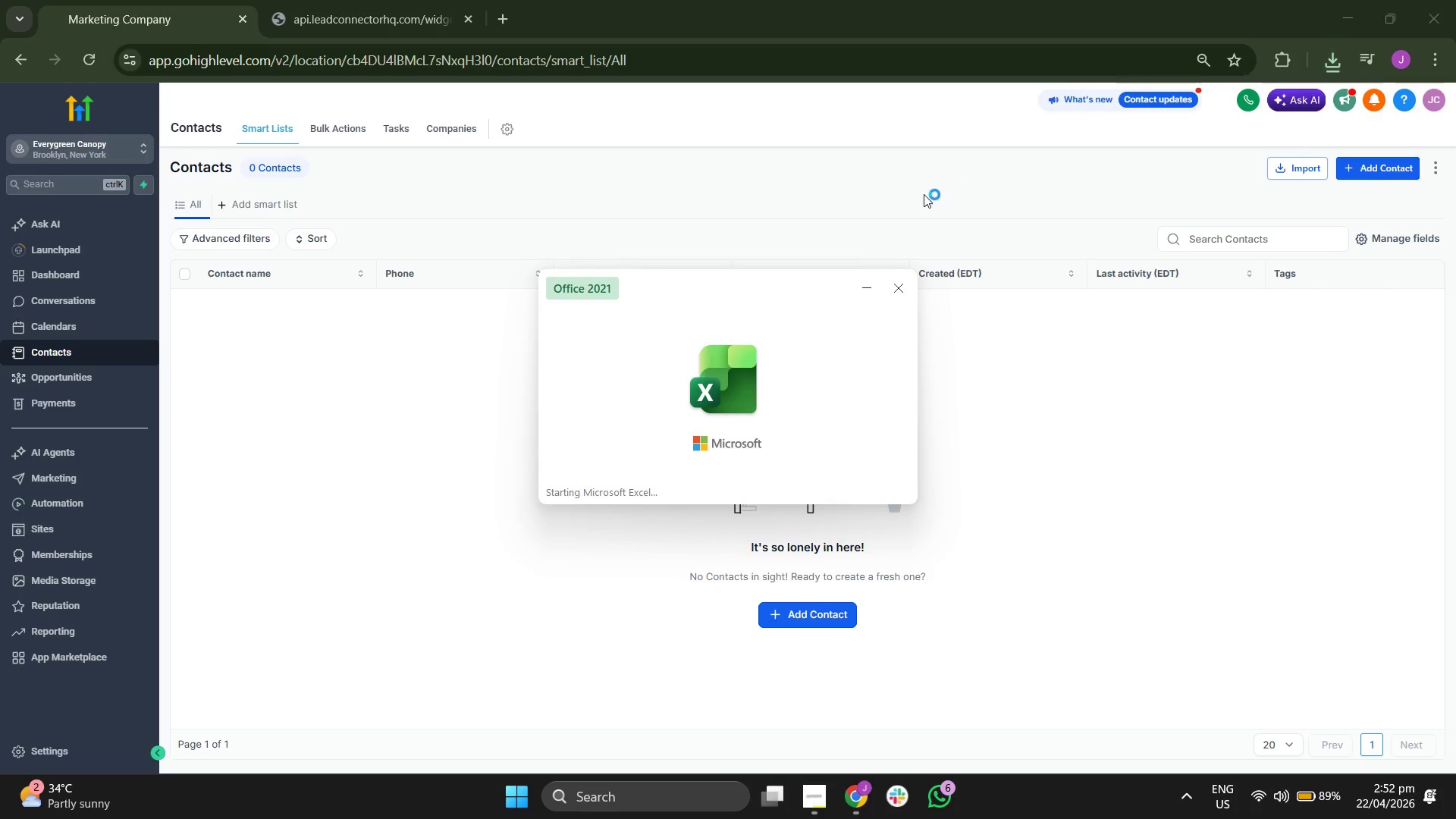 
mouse_move([905, 191])
 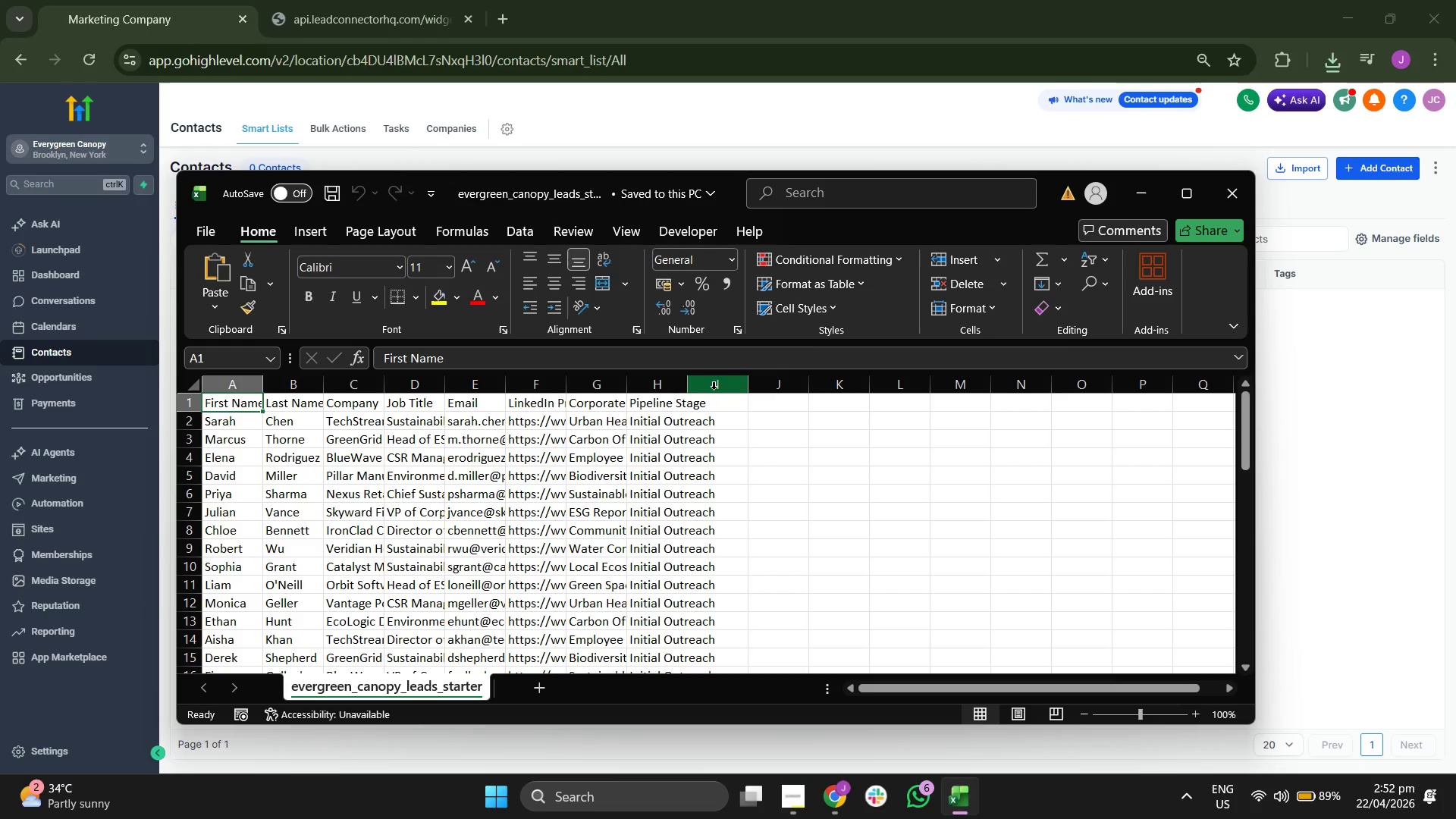 
left_click([811, 449])
 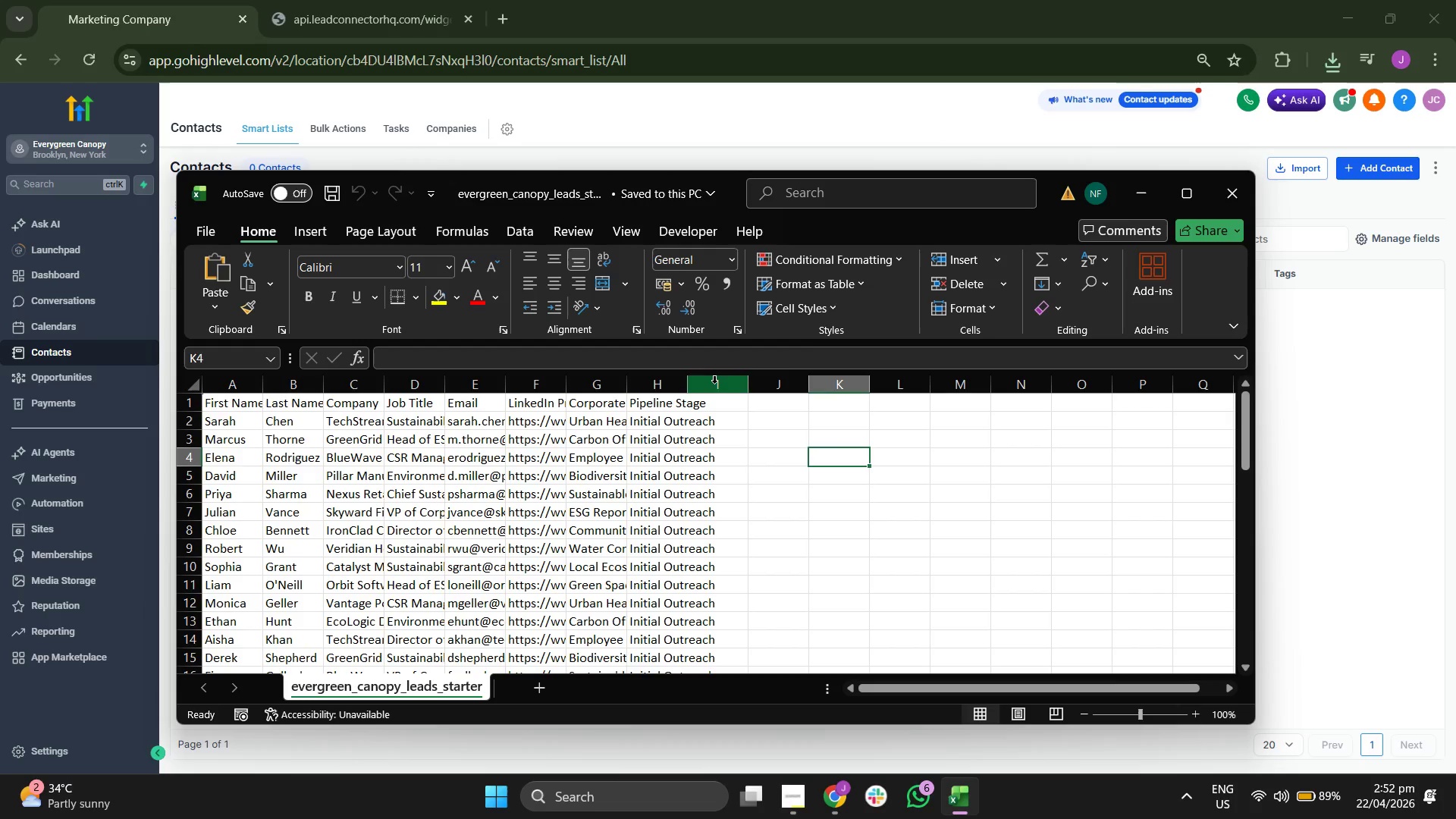 
left_click([796, 445])
 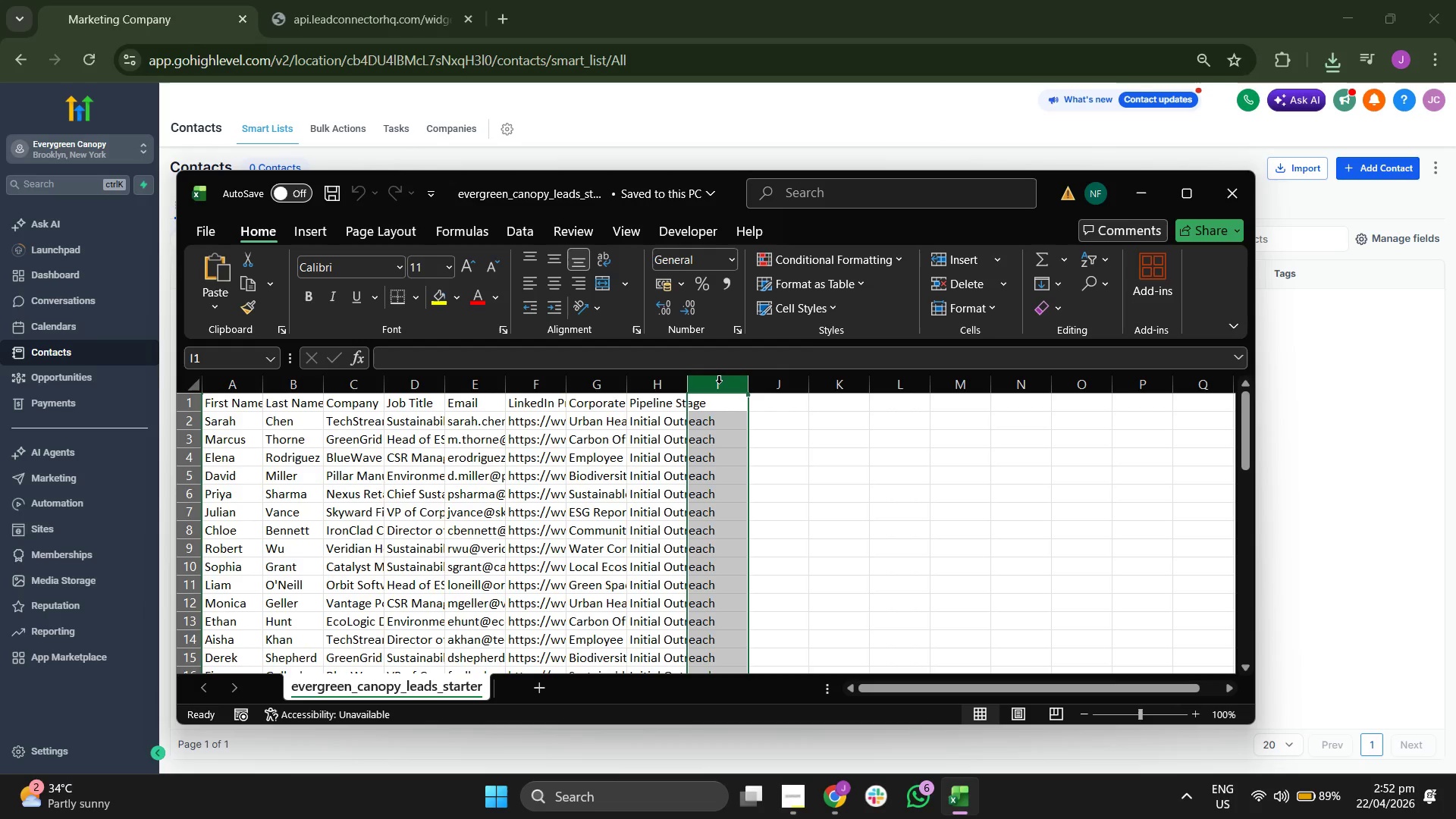 
left_click([927, 491])
 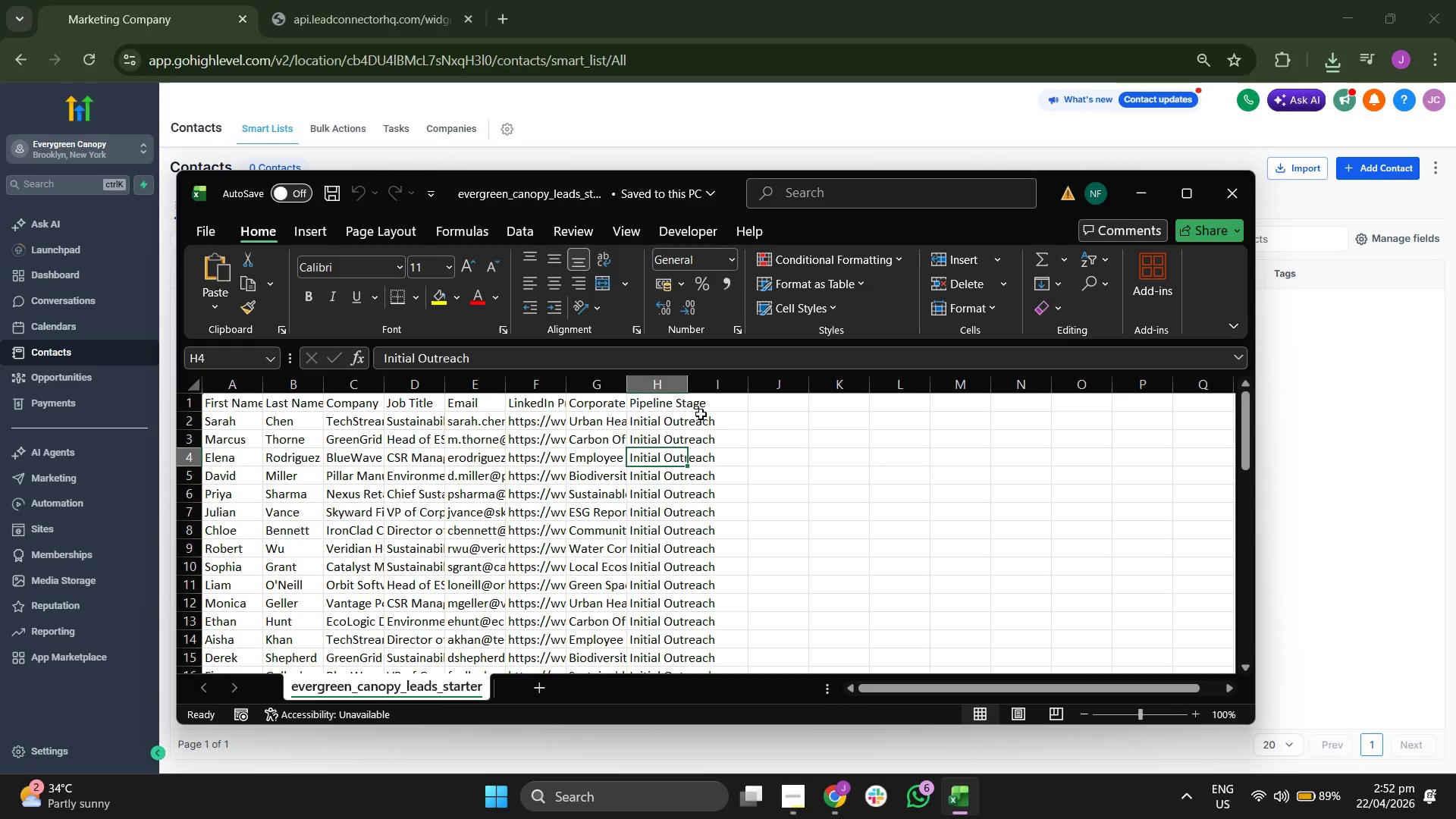 
left_click_drag(start_coordinate=[688, 383], to_coordinate=[913, 402])
 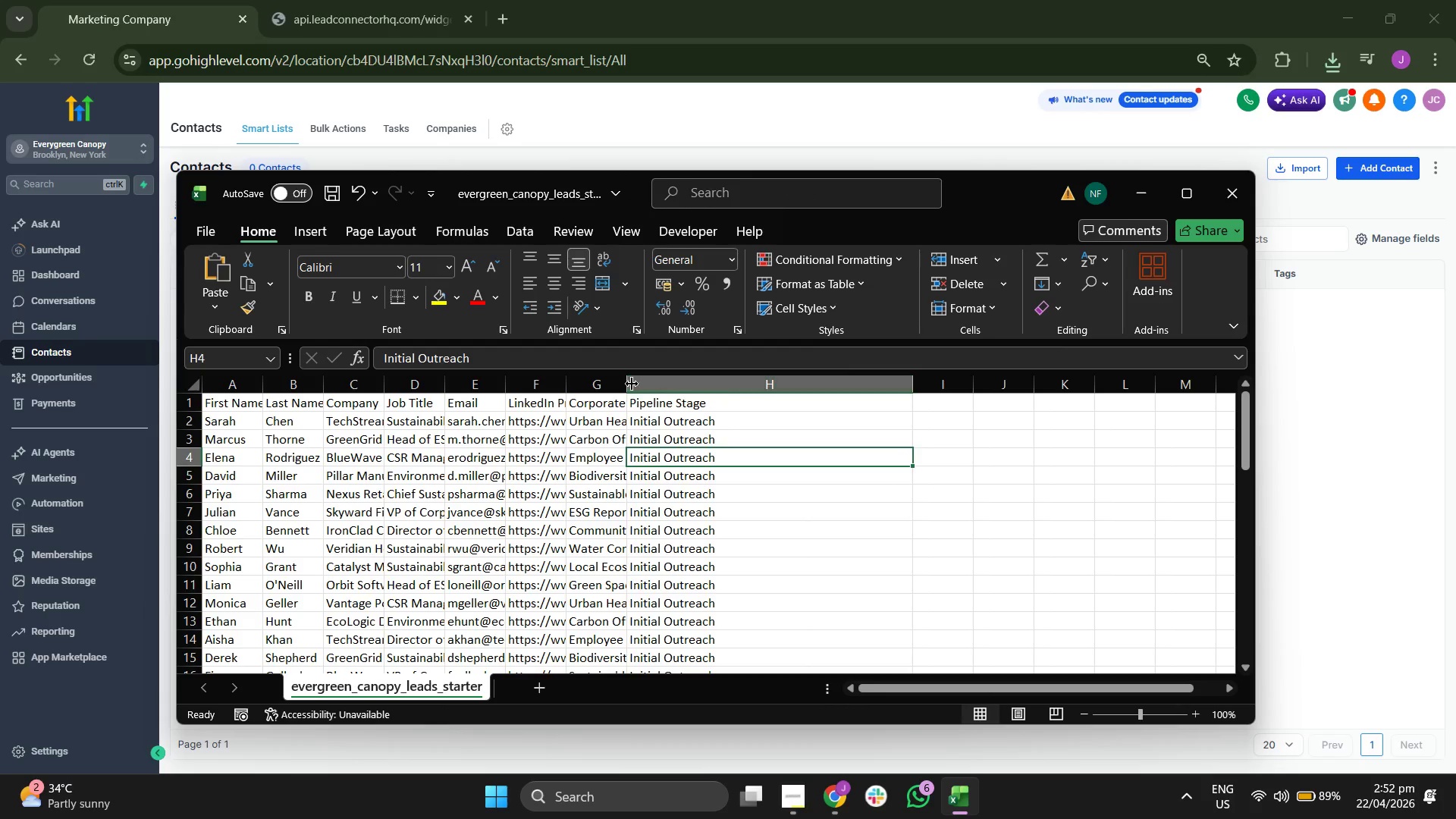 
left_click_drag(start_coordinate=[626, 383], to_coordinate=[844, 387])
 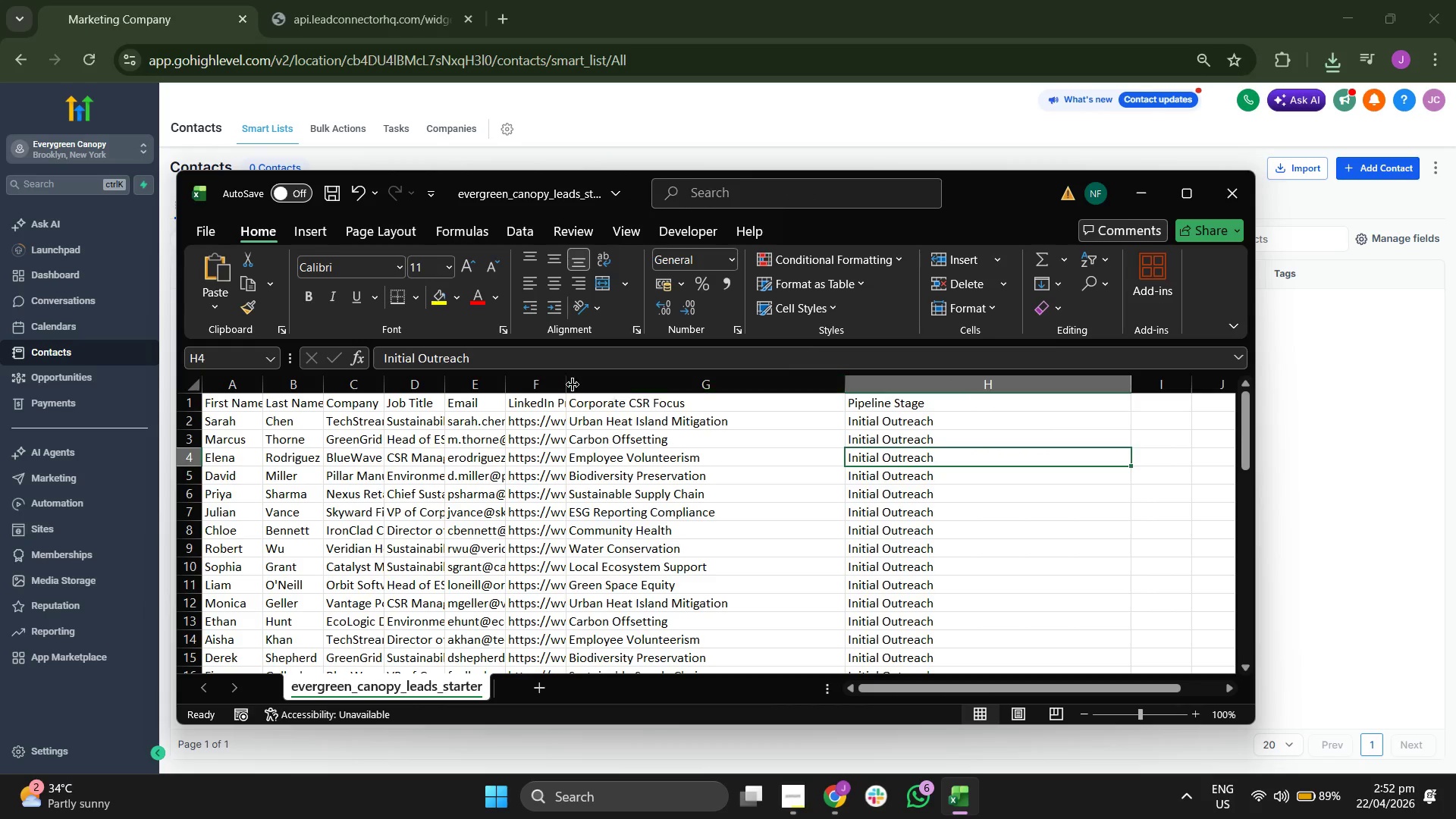 
left_click_drag(start_coordinate=[567, 384], to_coordinate=[686, 392])
 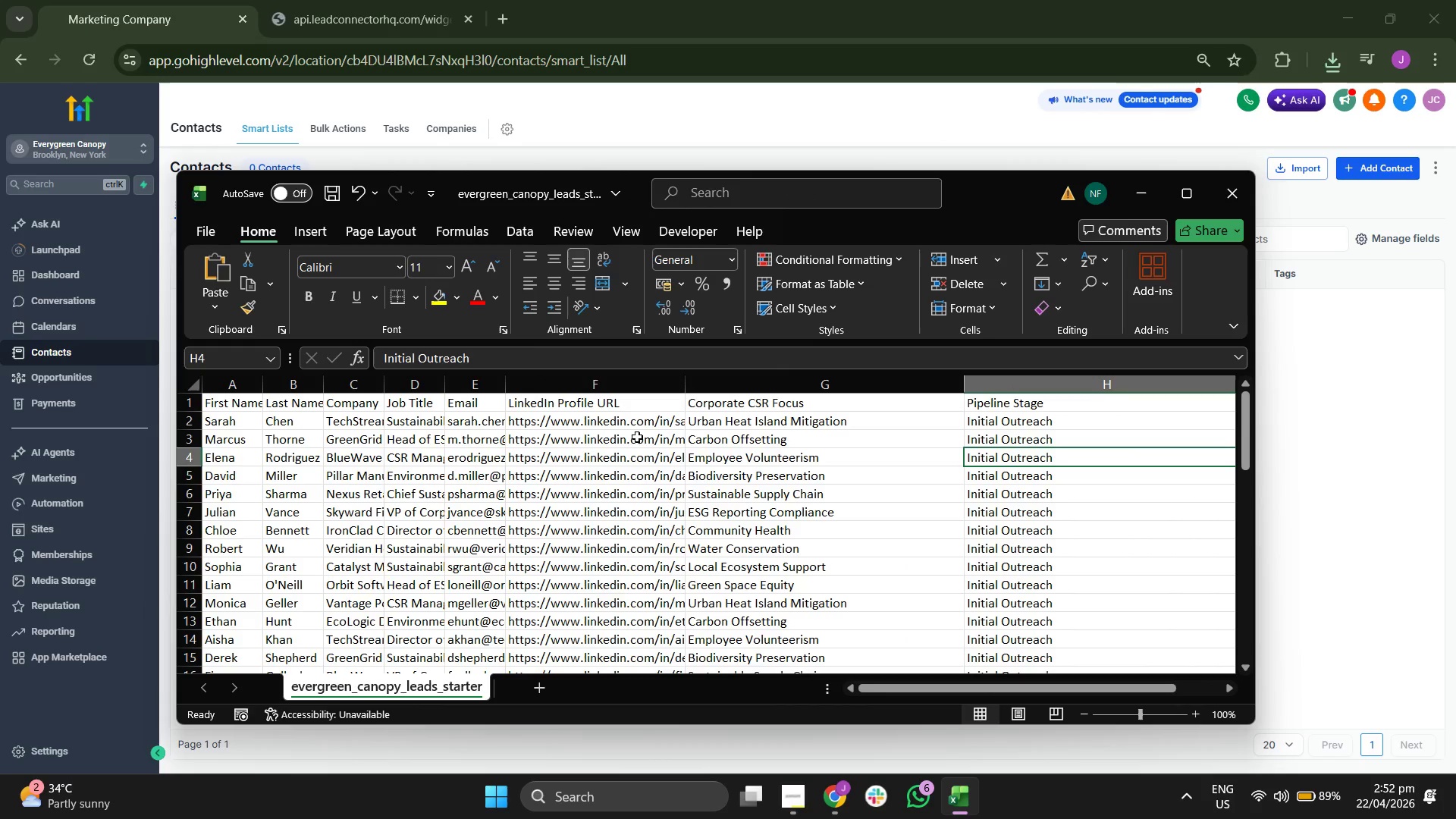 
scroll: coordinate [695, 529], scroll_direction: down, amount: 14.0
 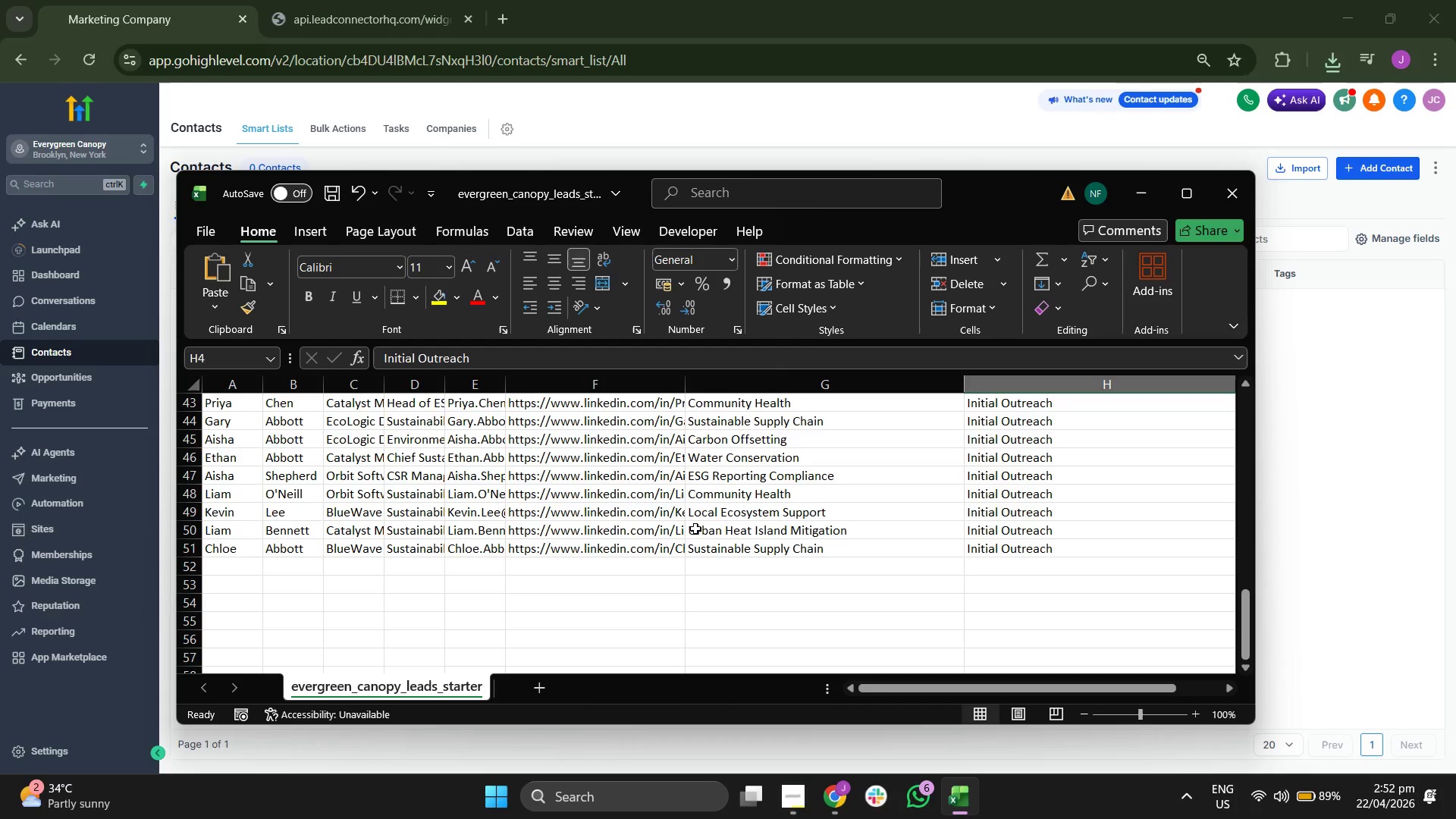 
scroll: coordinate [695, 513], scroll_direction: up, amount: 19.0
 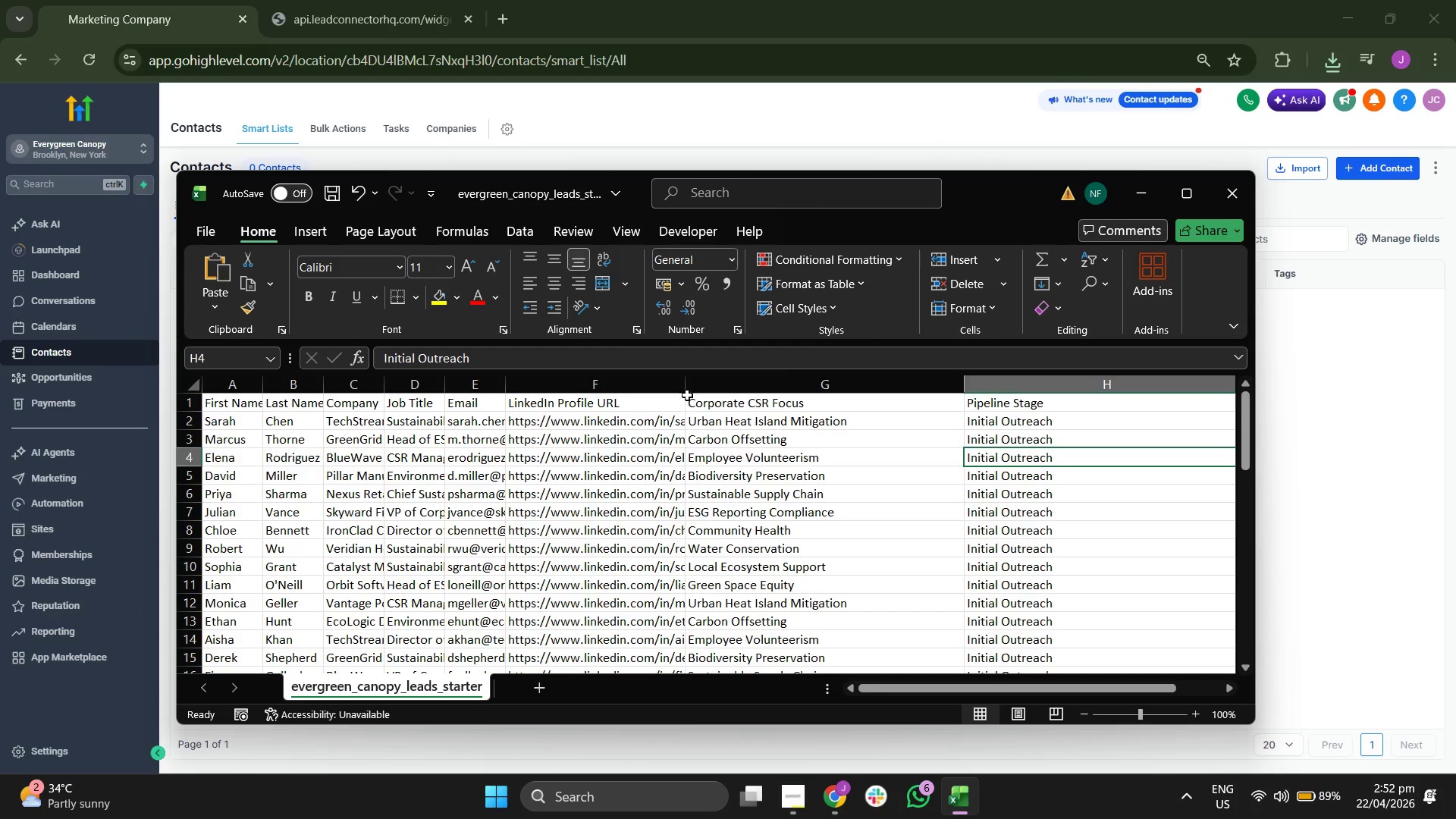 
left_click_drag(start_coordinate=[687, 388], to_coordinate=[768, 390])
 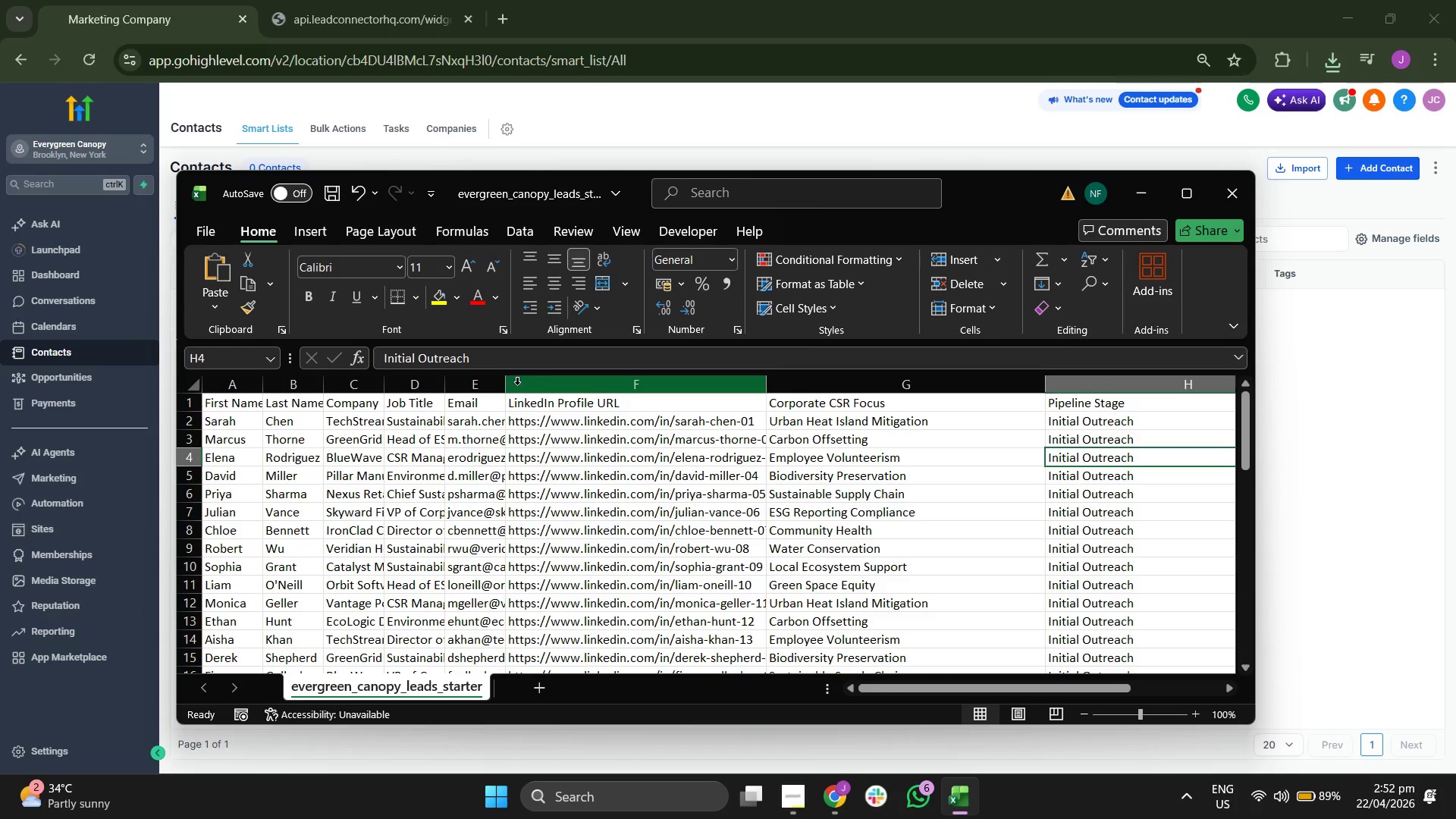 
left_click_drag(start_coordinate=[503, 385], to_coordinate=[585, 391])
 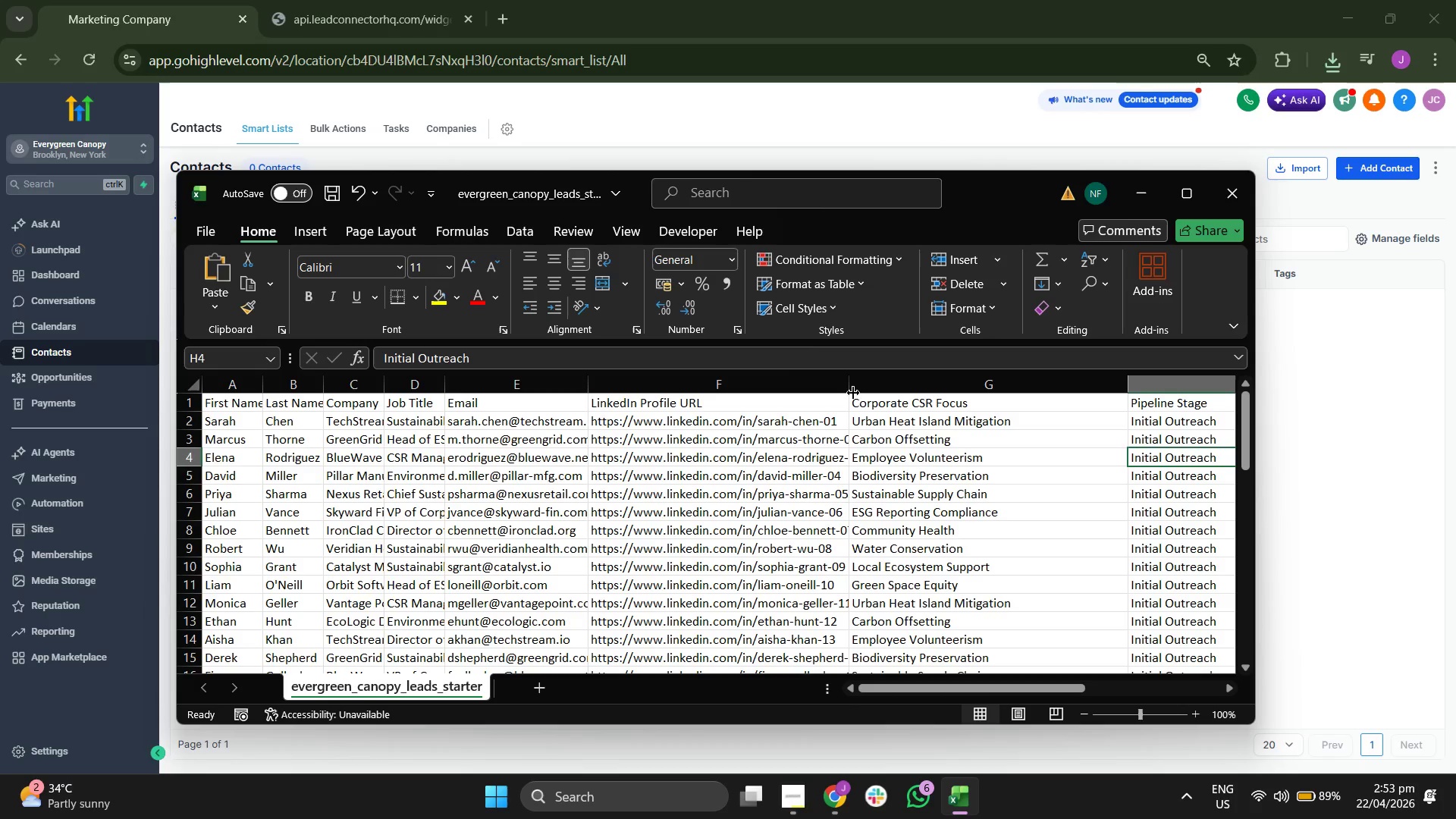 
left_click_drag(start_coordinate=[849, 389], to_coordinate=[916, 387])
 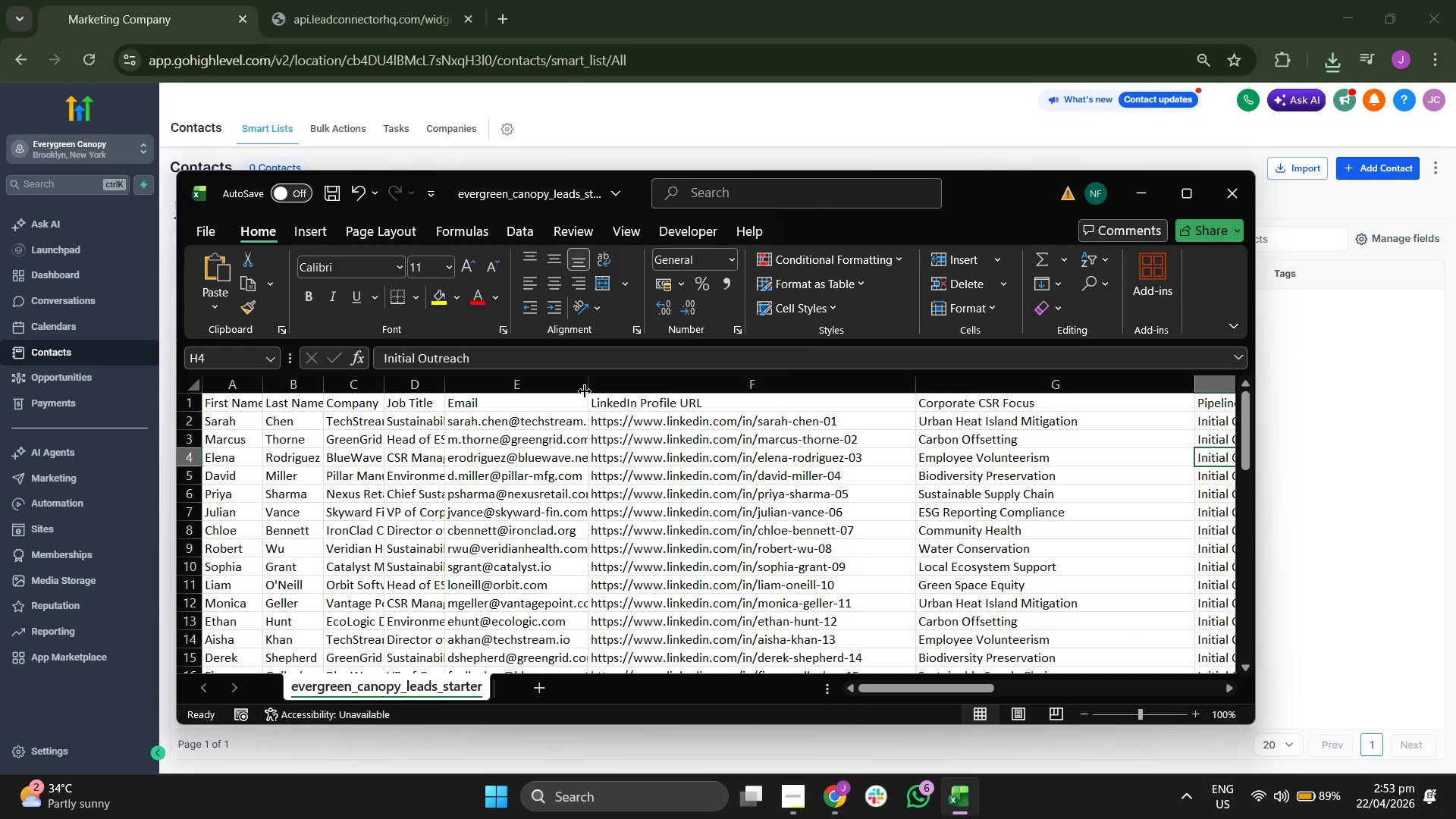 
left_click_drag(start_coordinate=[586, 381], to_coordinate=[654, 390])
 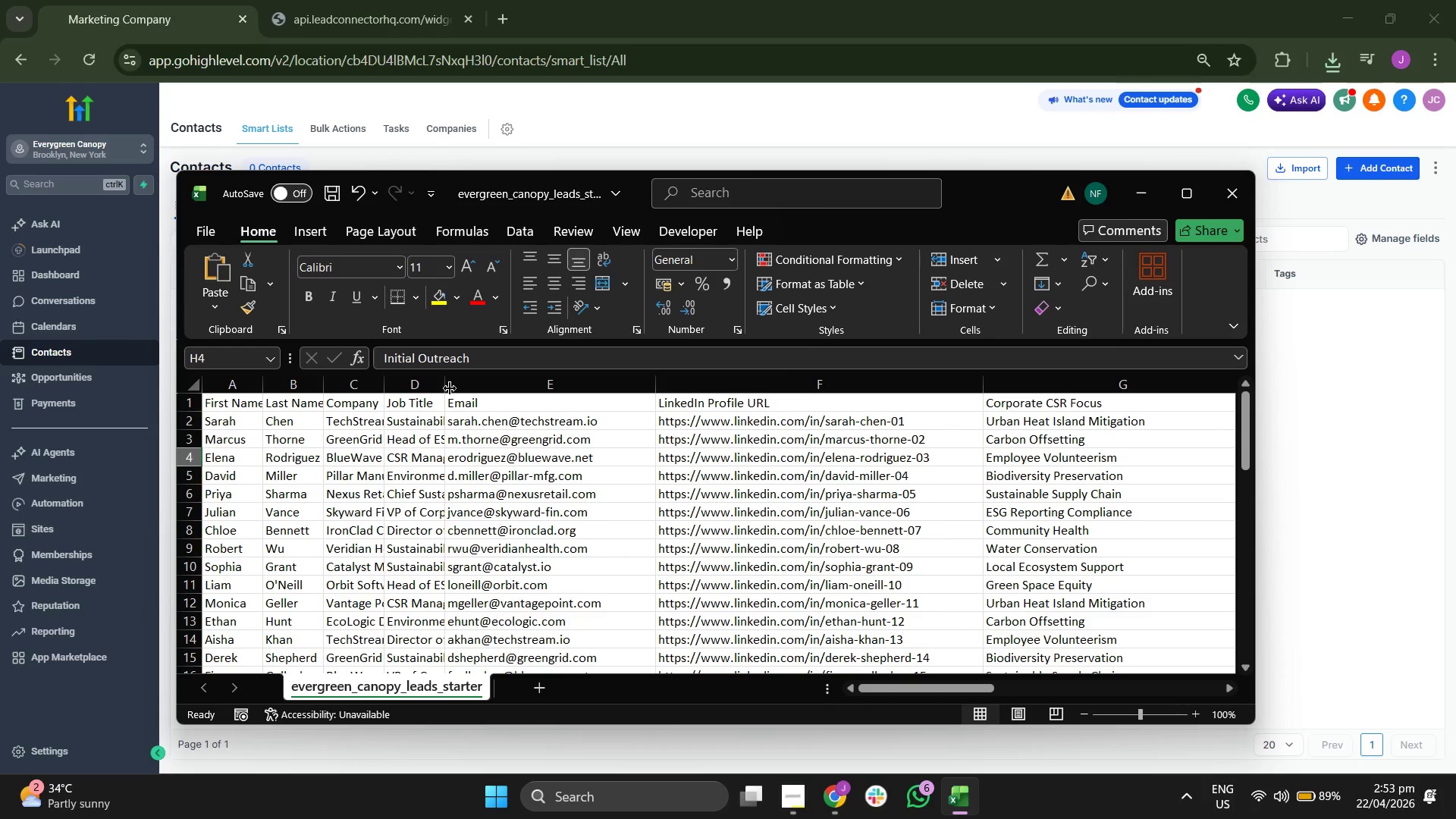 
left_click_drag(start_coordinate=[450, 388], to_coordinate=[516, 390])
 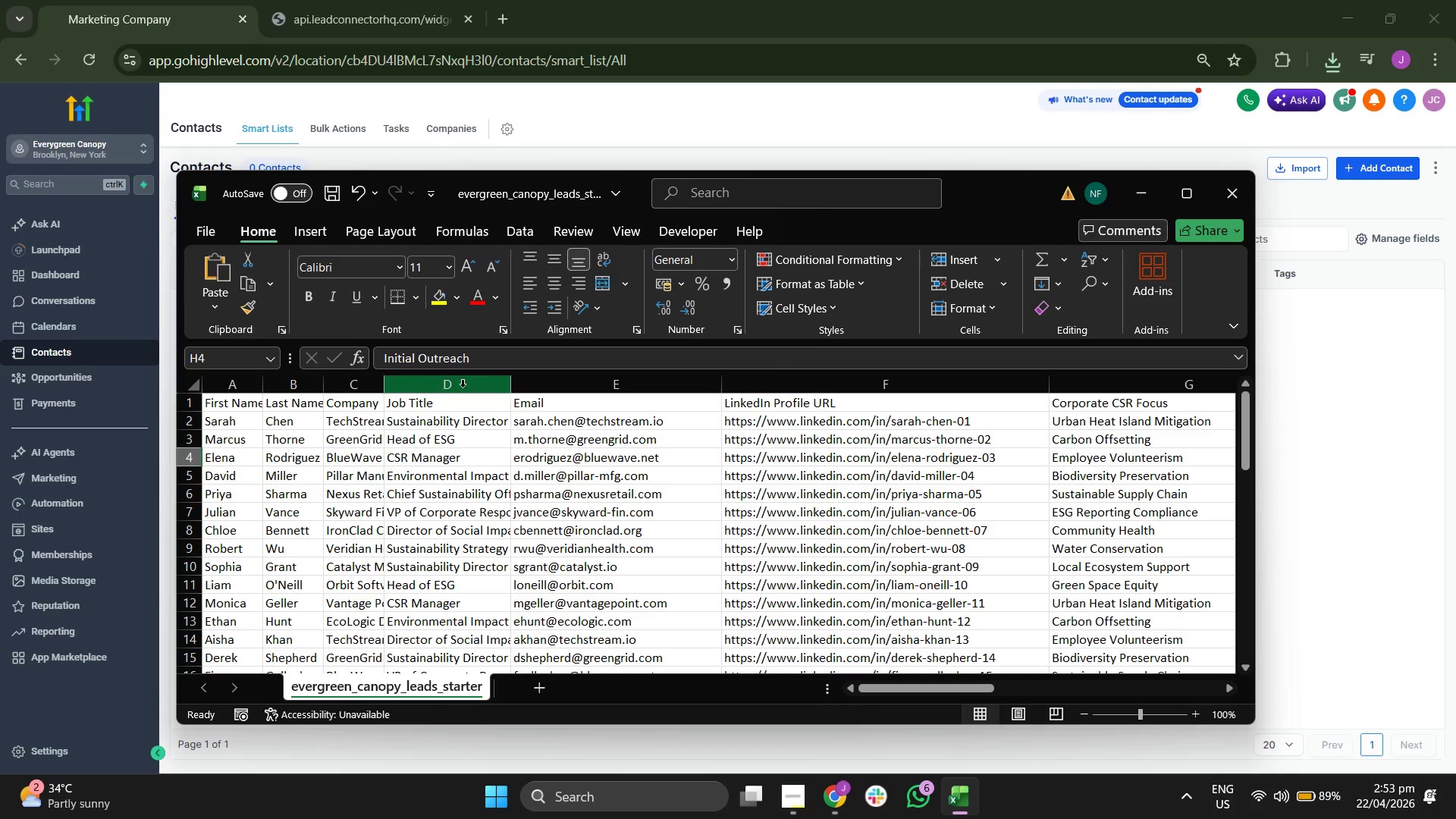 
left_click_drag(start_coordinate=[514, 384], to_coordinate=[625, 398])
 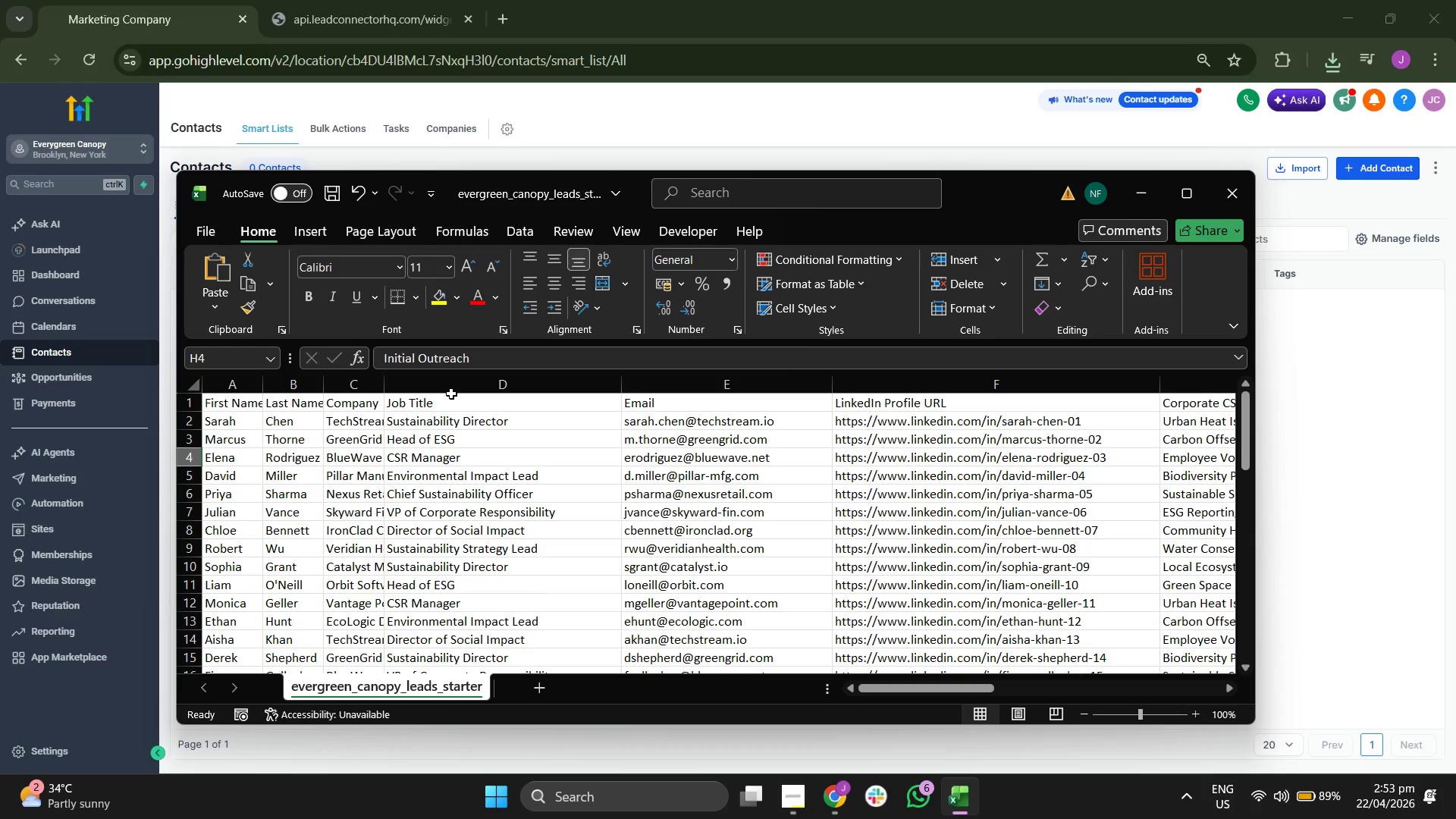 
wait(5.98)
 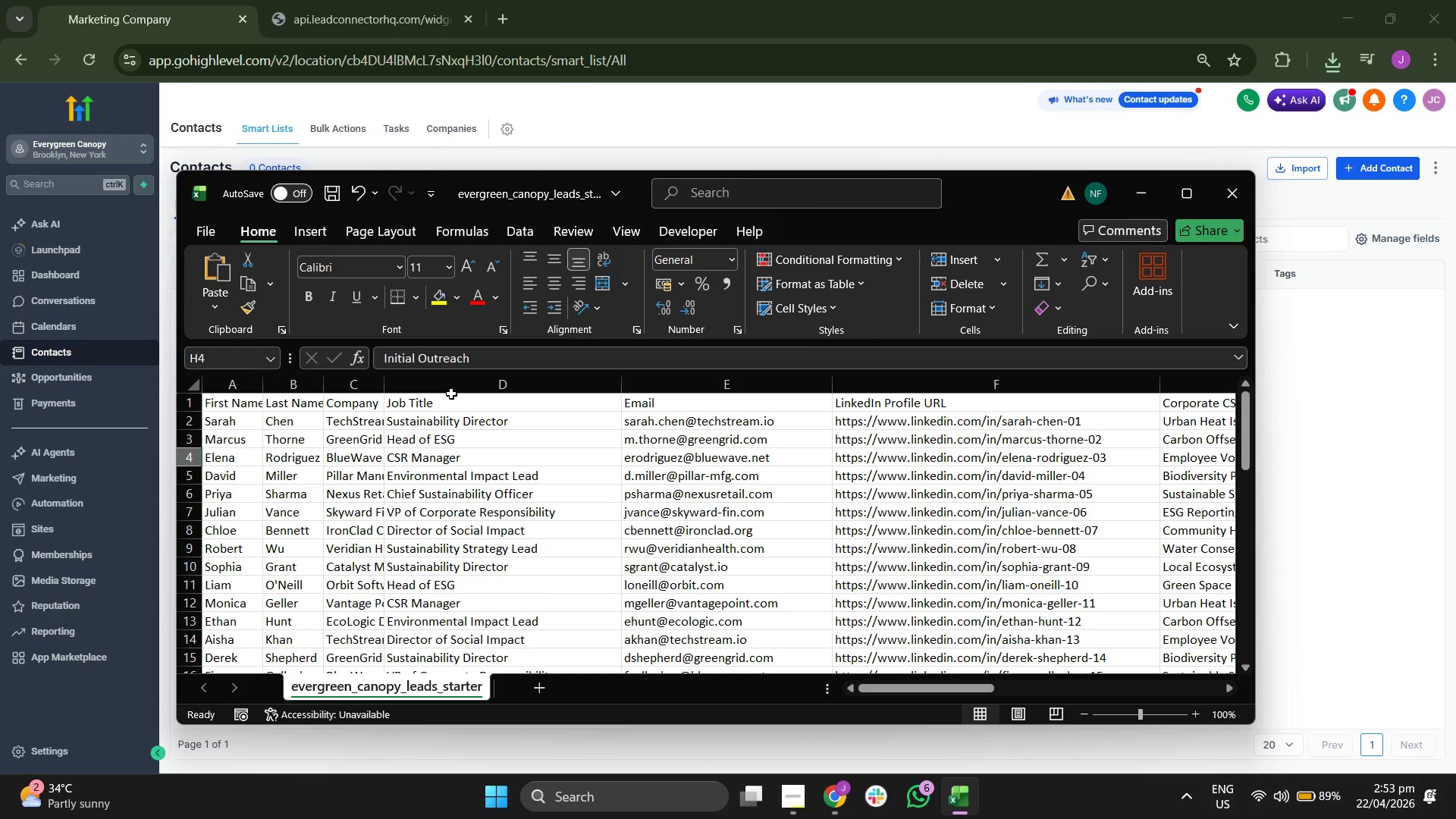 
left_click_drag(start_coordinate=[388, 384], to_coordinate=[460, 390])
 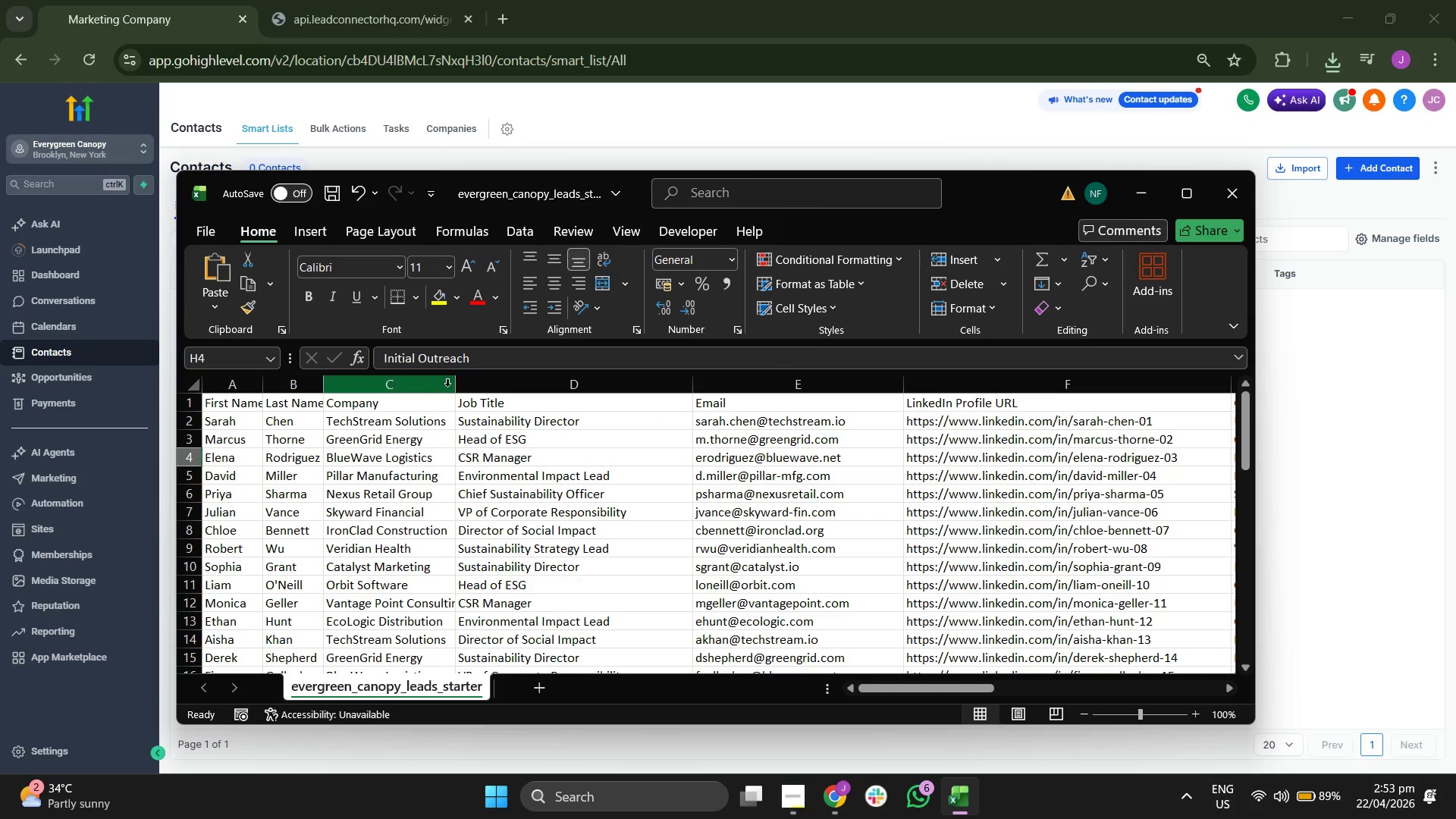 
left_click_drag(start_coordinate=[455, 385], to_coordinate=[516, 394])
 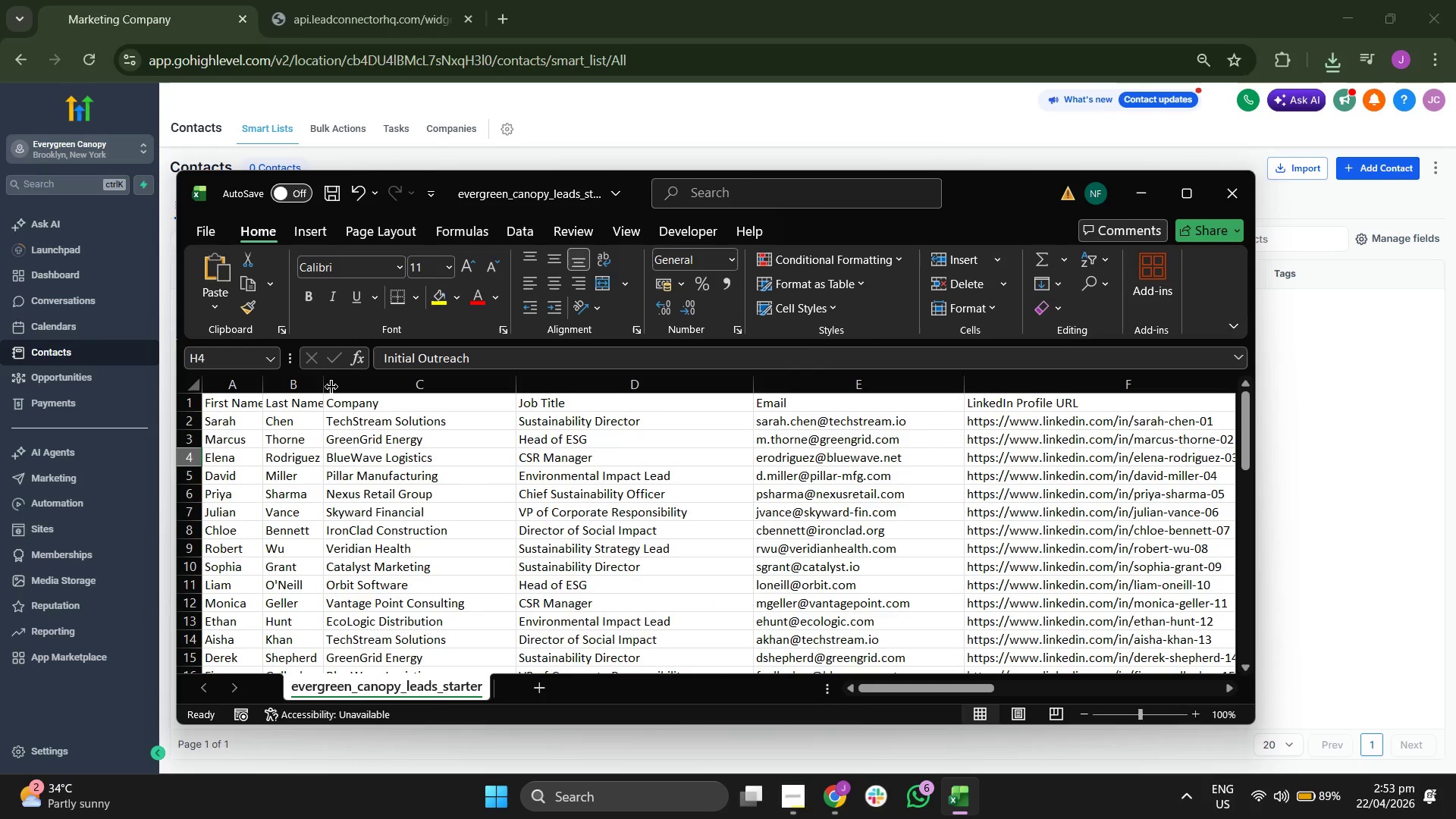 
left_click_drag(start_coordinate=[321, 385], to_coordinate=[442, 397])
 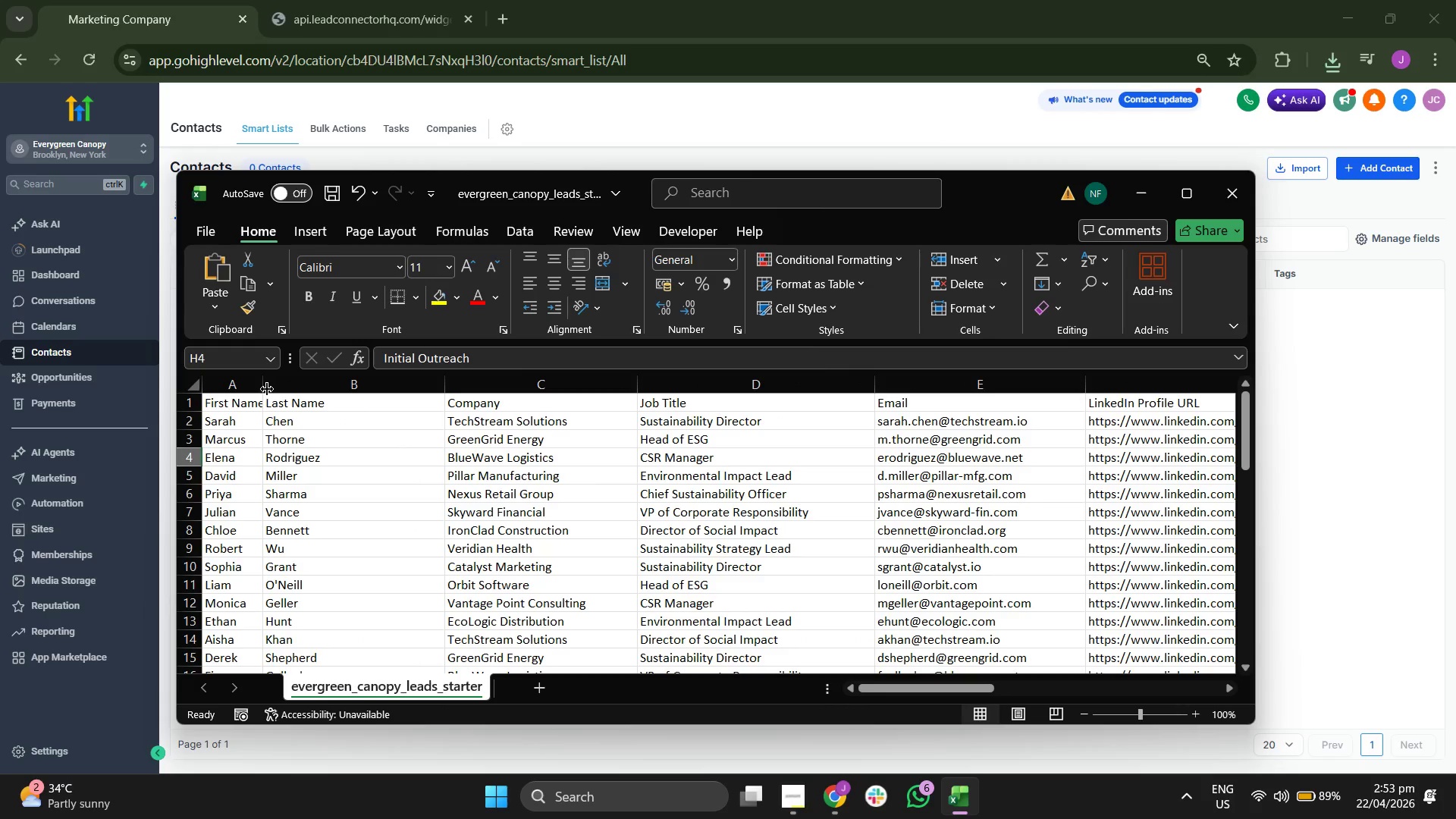 
left_click_drag(start_coordinate=[263, 389], to_coordinate=[322, 388])
 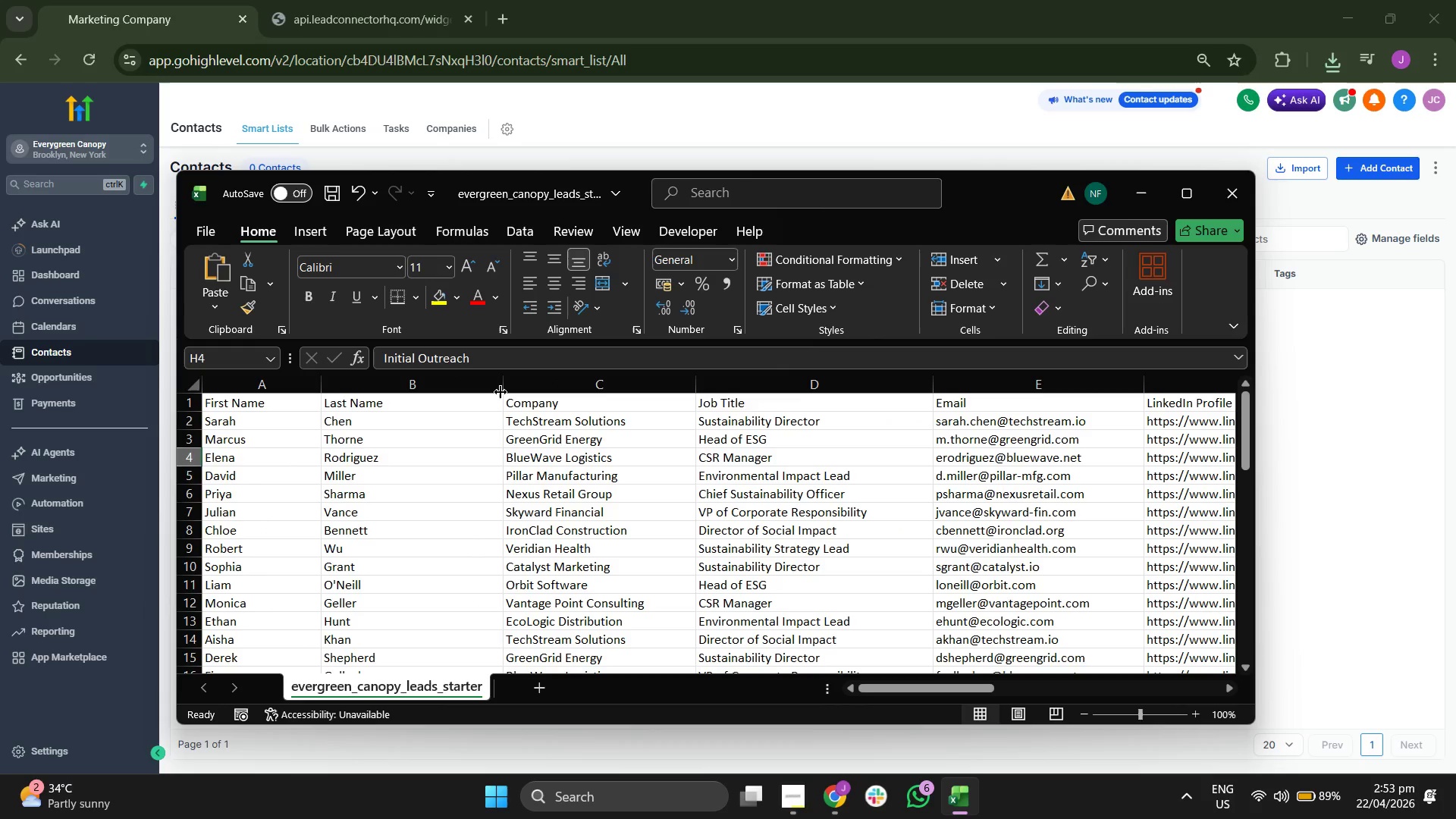 
left_click_drag(start_coordinate=[500, 391], to_coordinate=[453, 399])
 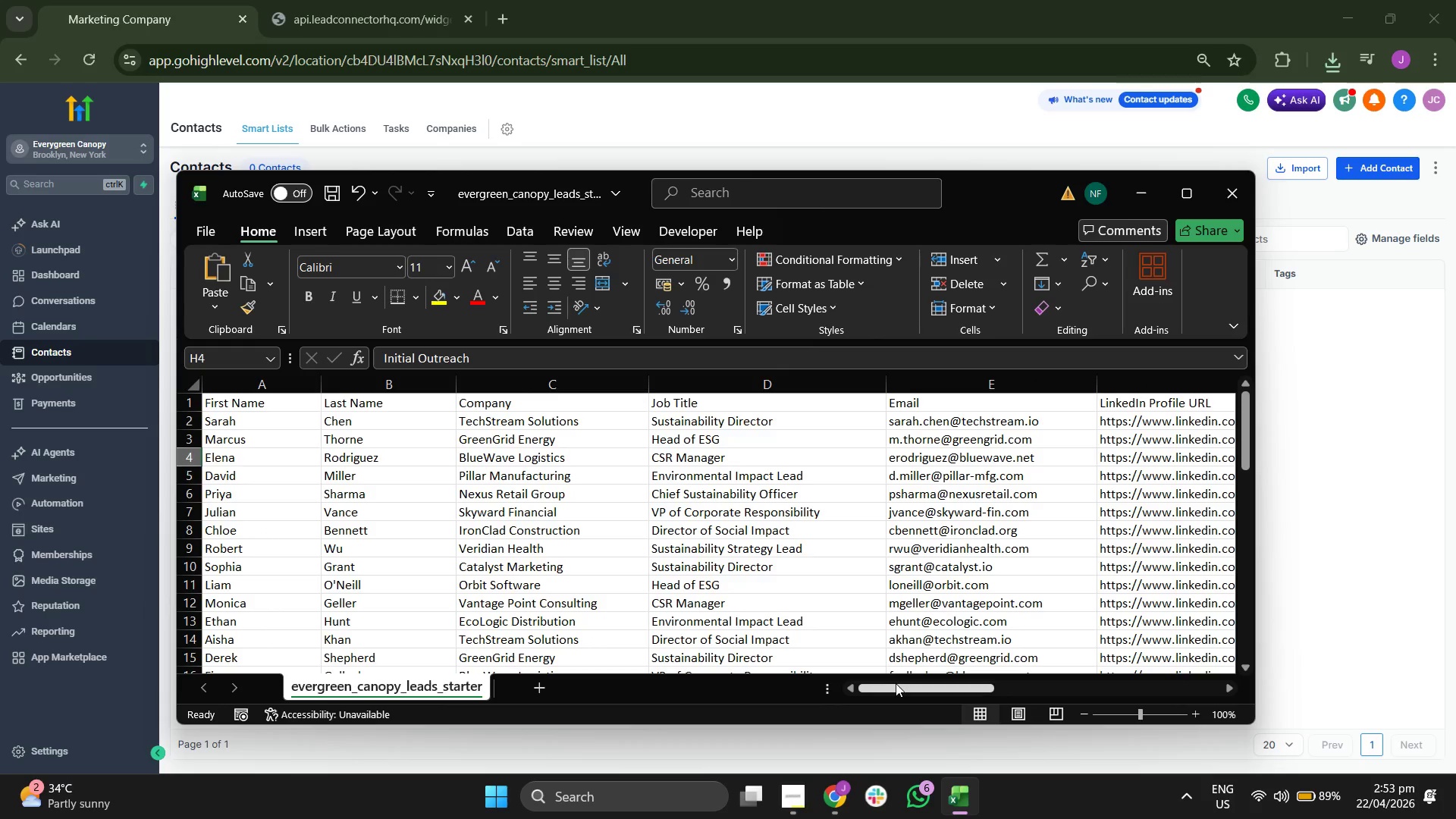 
left_click_drag(start_coordinate=[896, 683], to_coordinate=[1090, 673])
 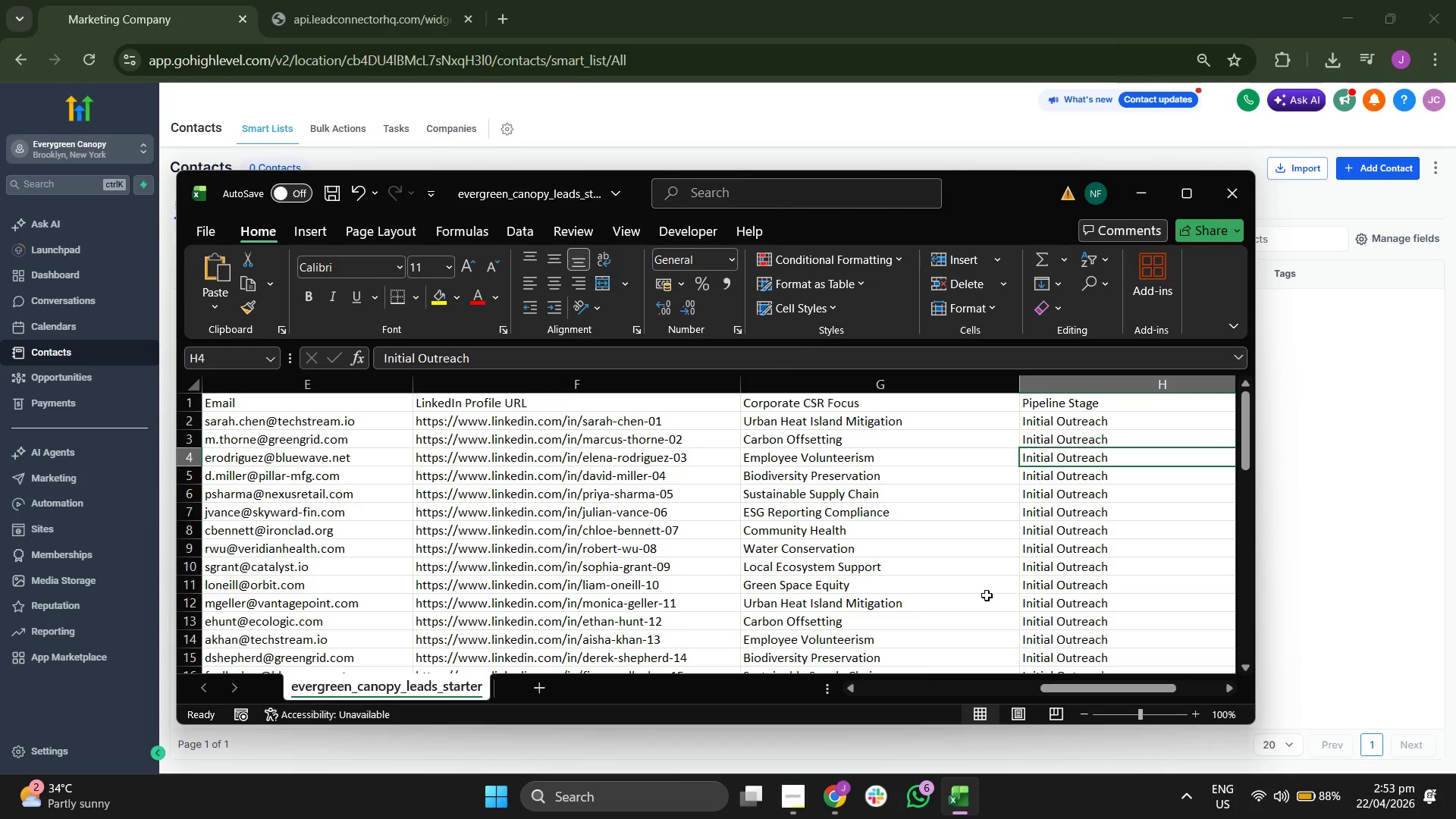 
scroll: coordinate [987, 595], scroll_direction: down, amount: 8.0
 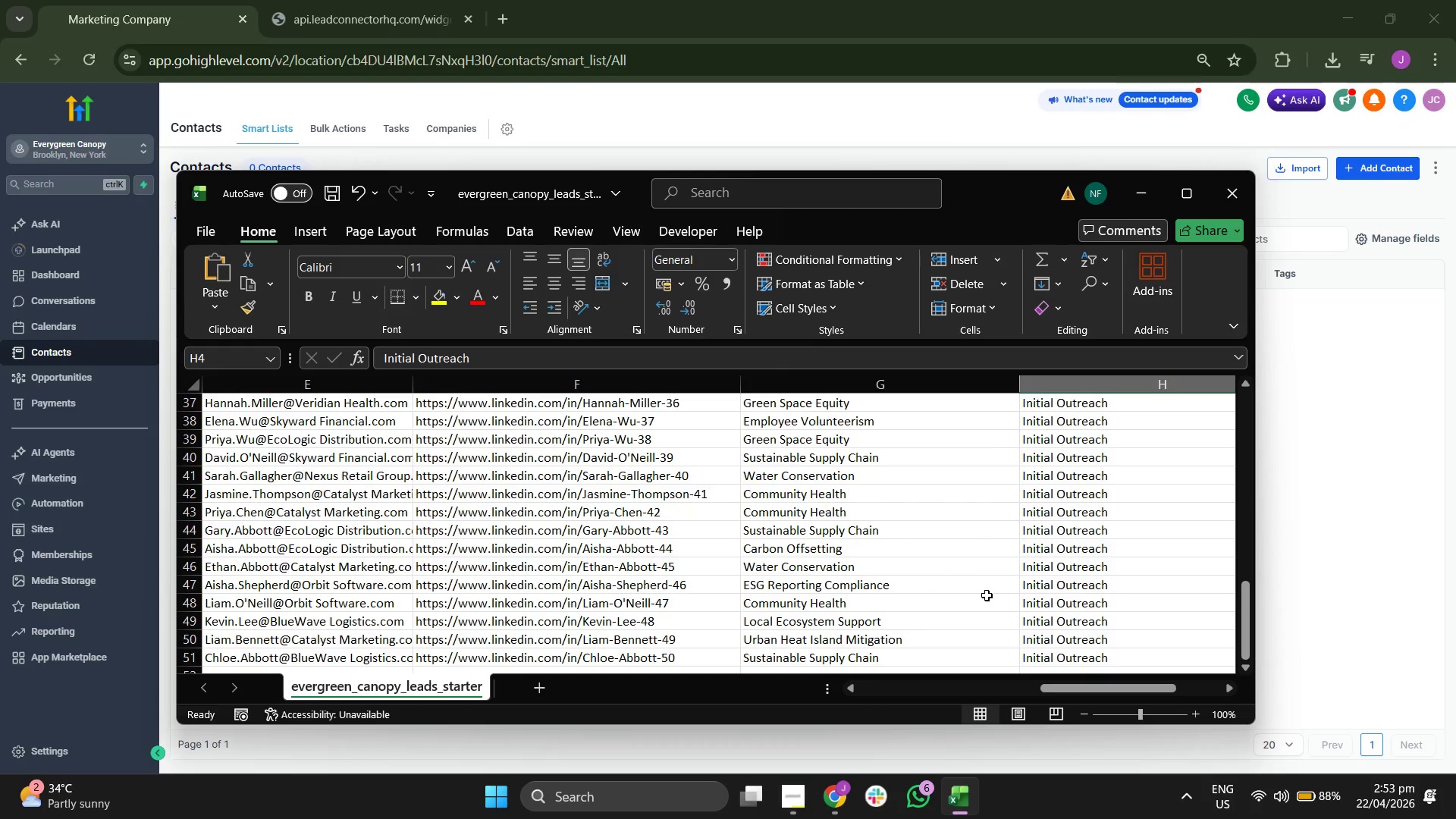 
scroll: coordinate [987, 595], scroll_direction: up, amount: 16.0
 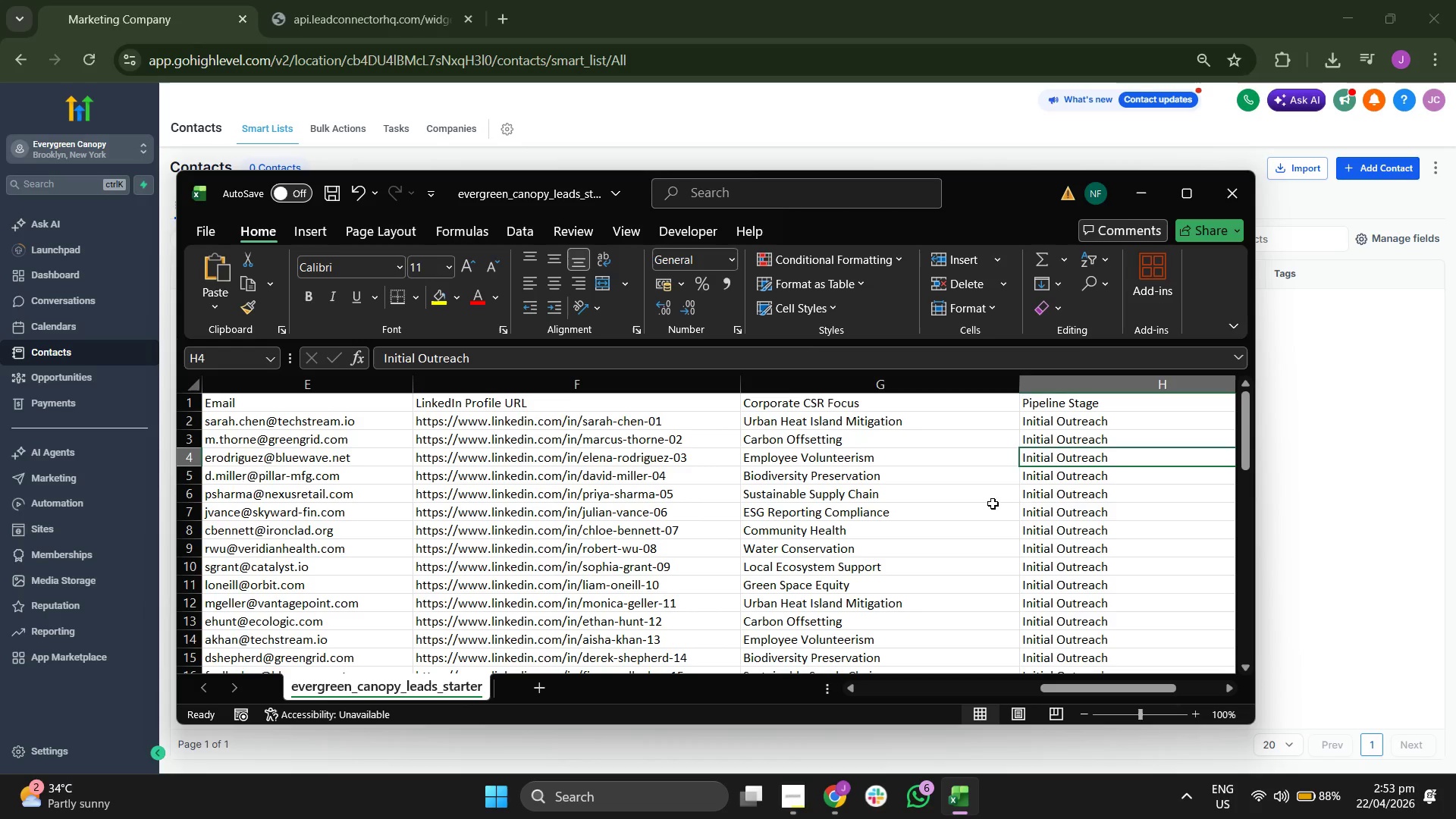 
left_click([1143, 184])
 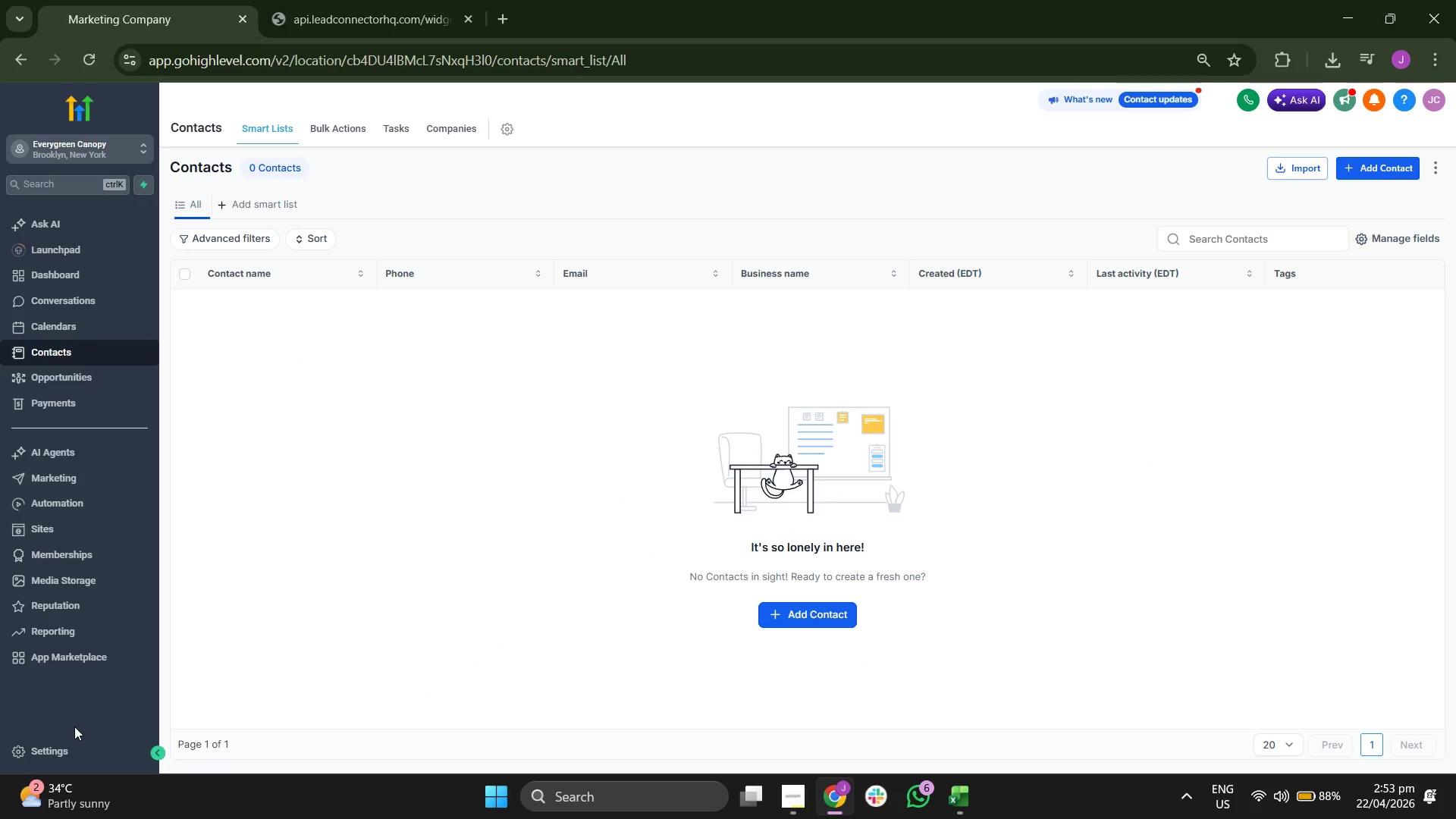 
left_click([81, 752])
 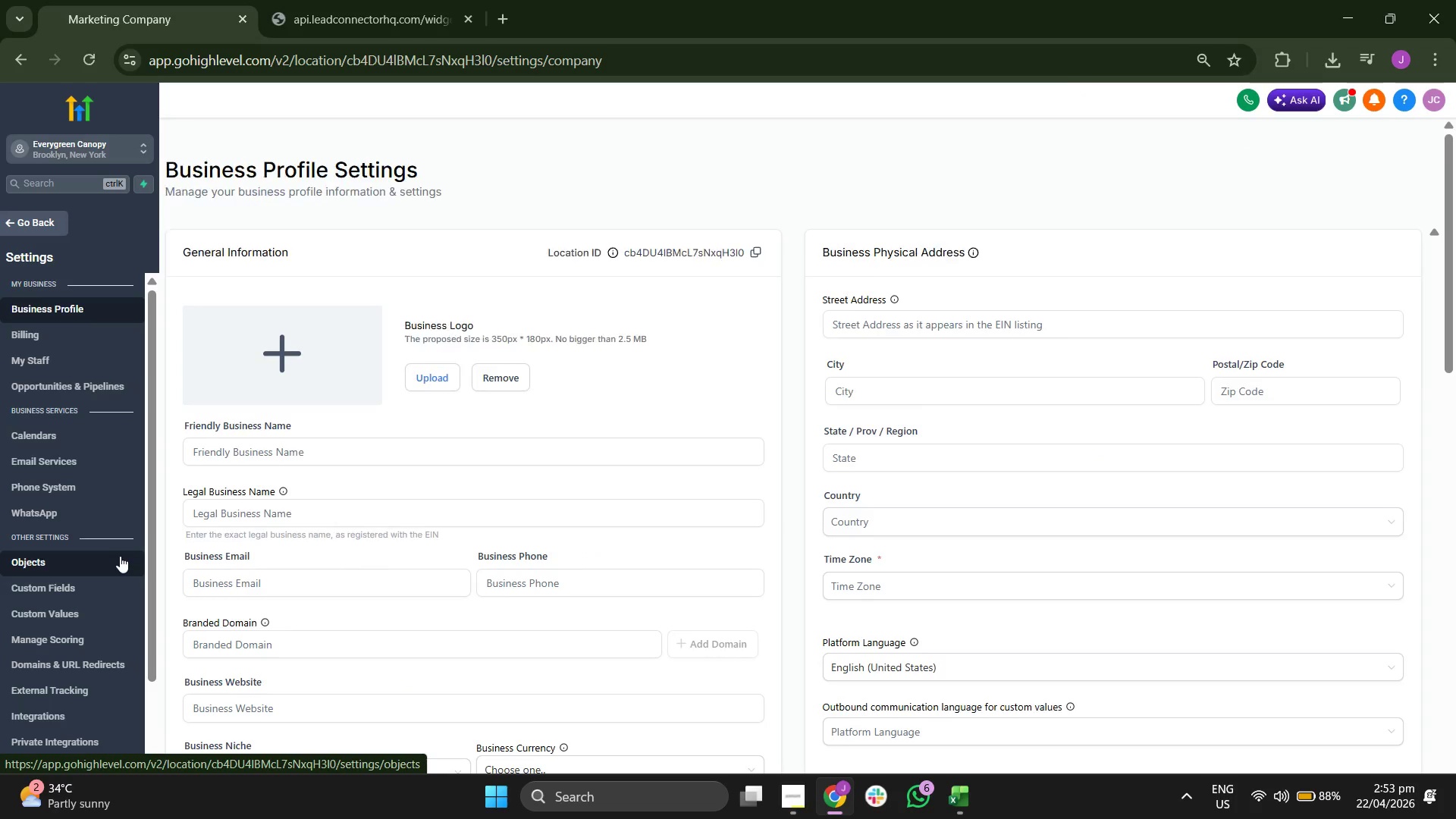 
wait(5.16)
 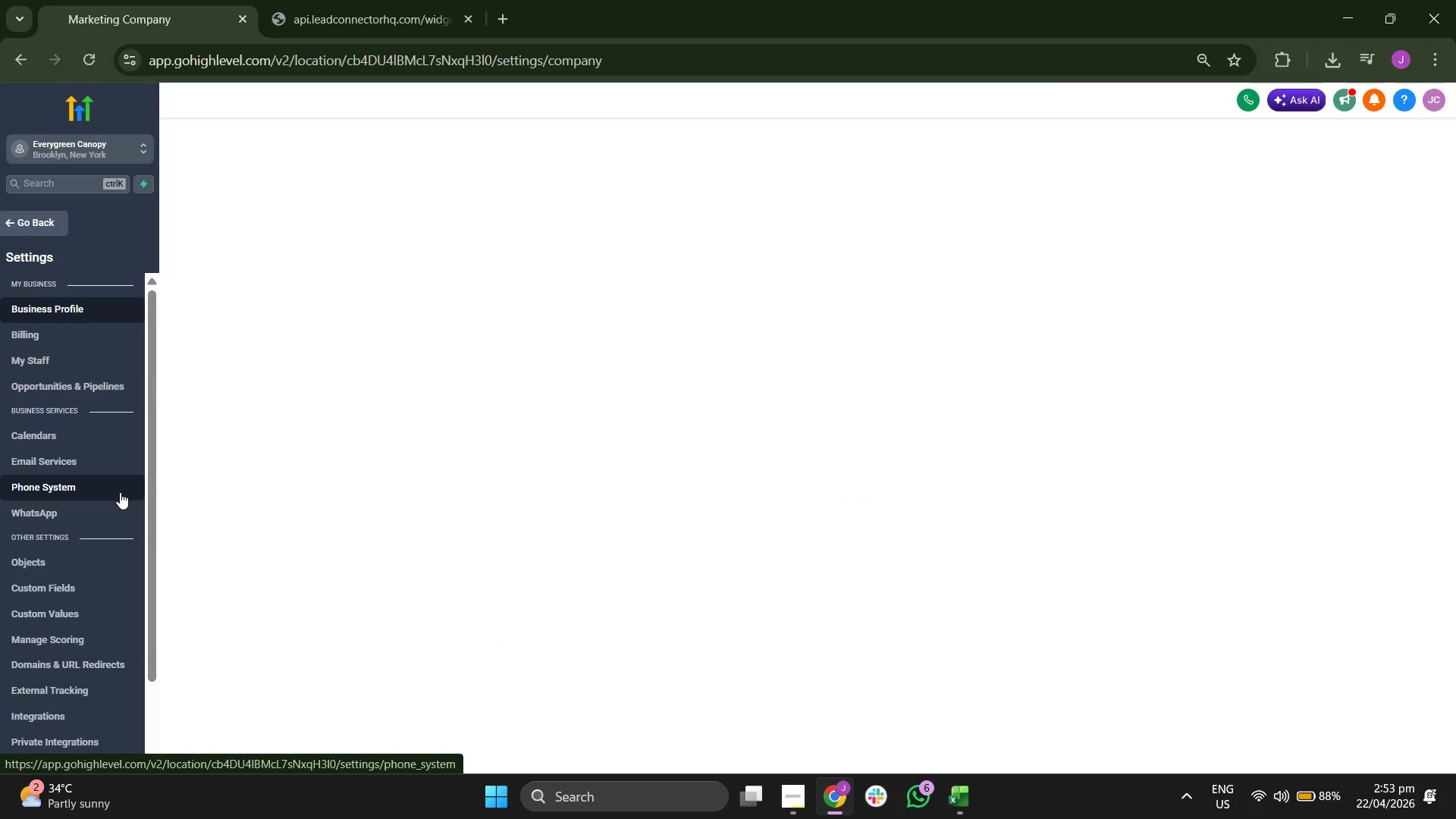 
left_click([77, 587])
 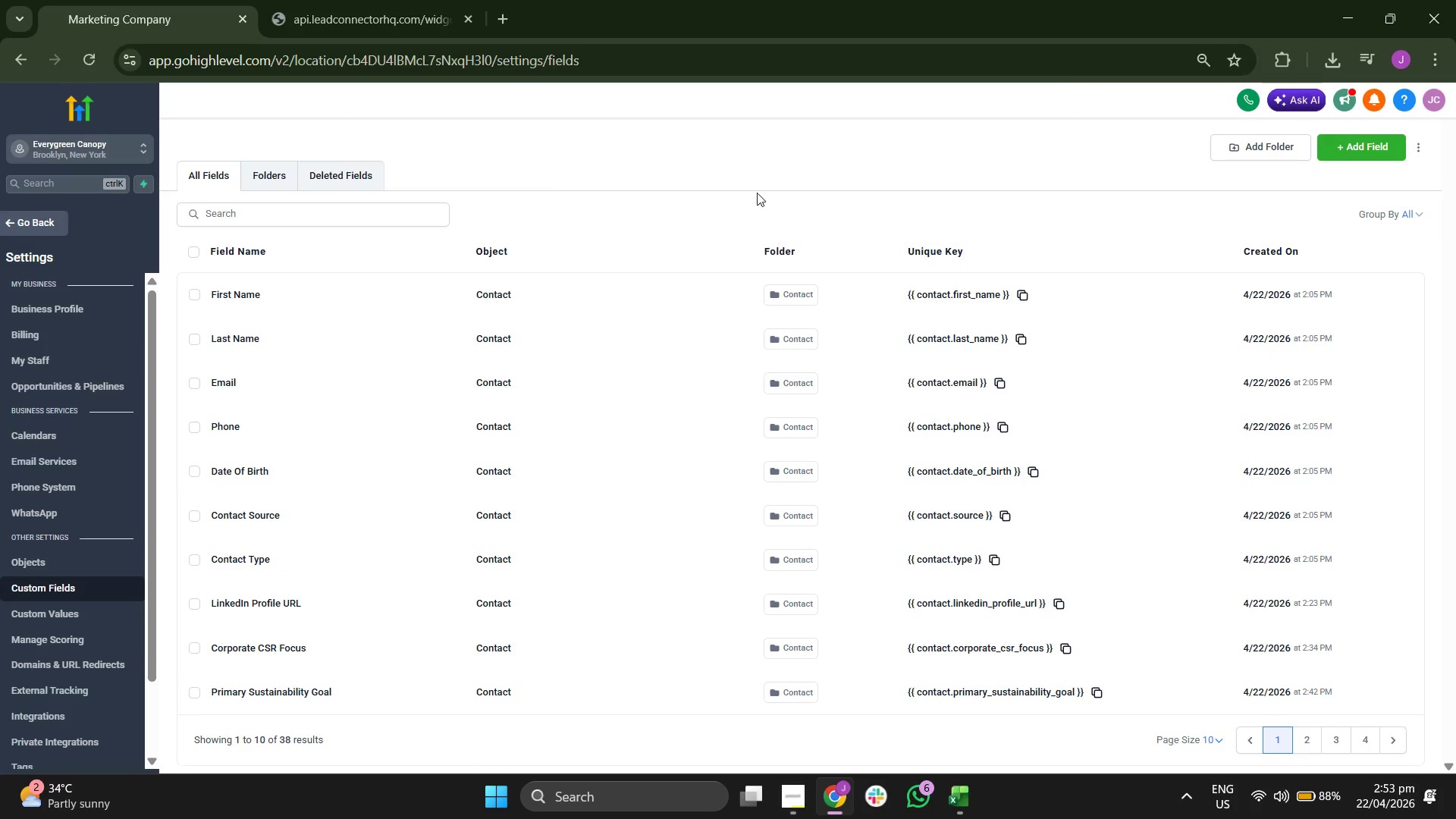 
left_click([269, 165])
 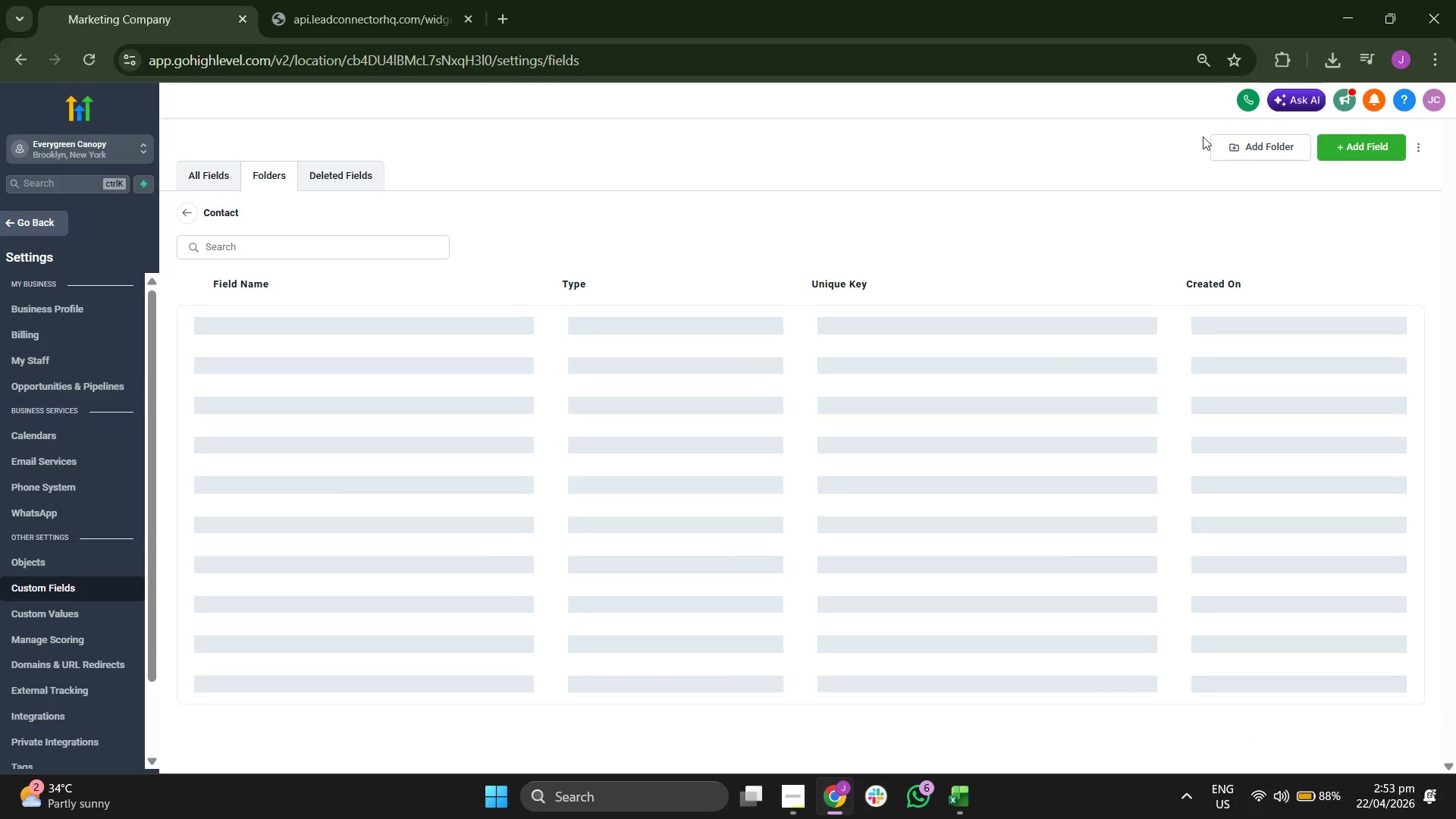 
left_click([1354, 155])
 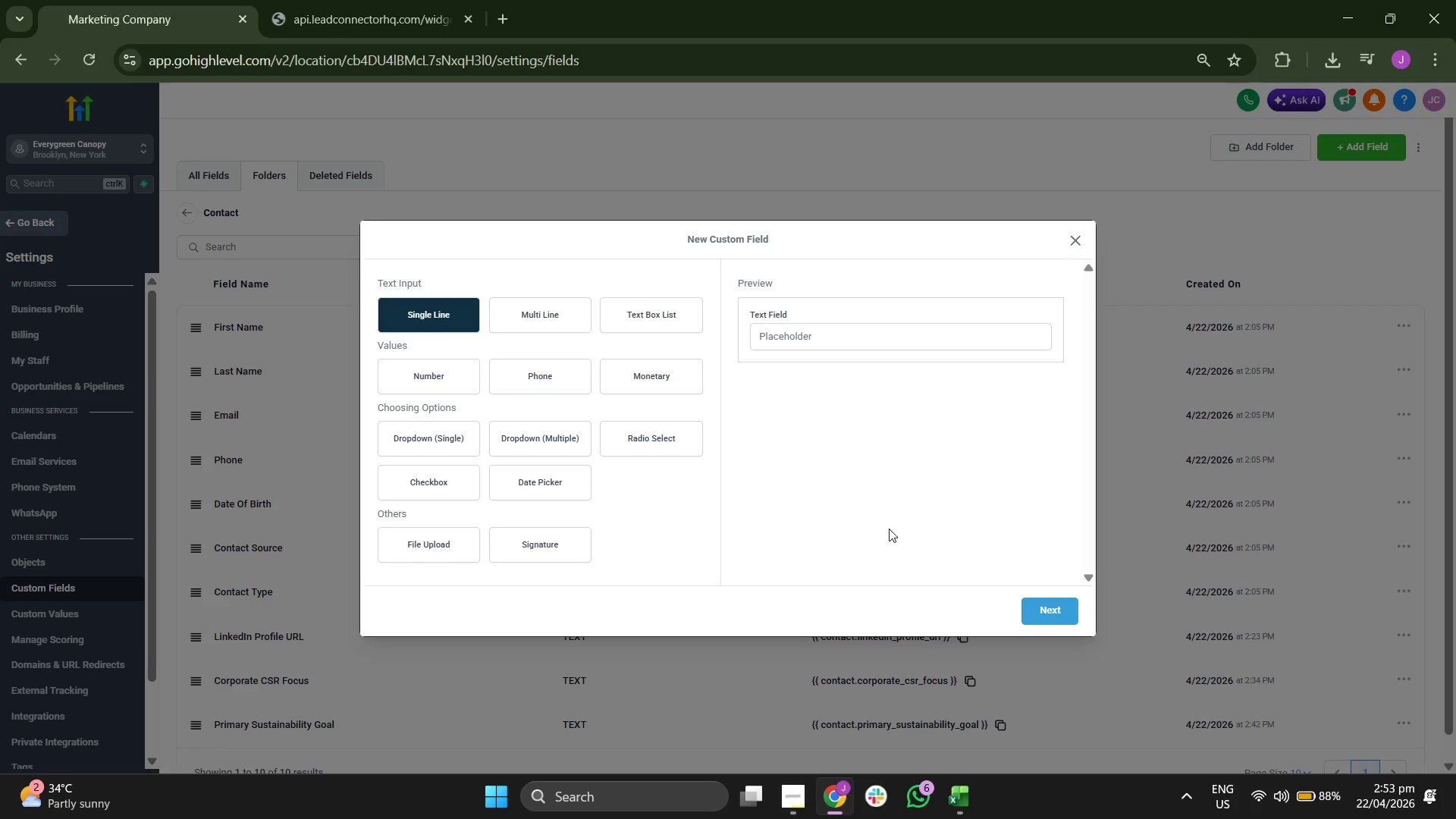 
left_click([1048, 608])
 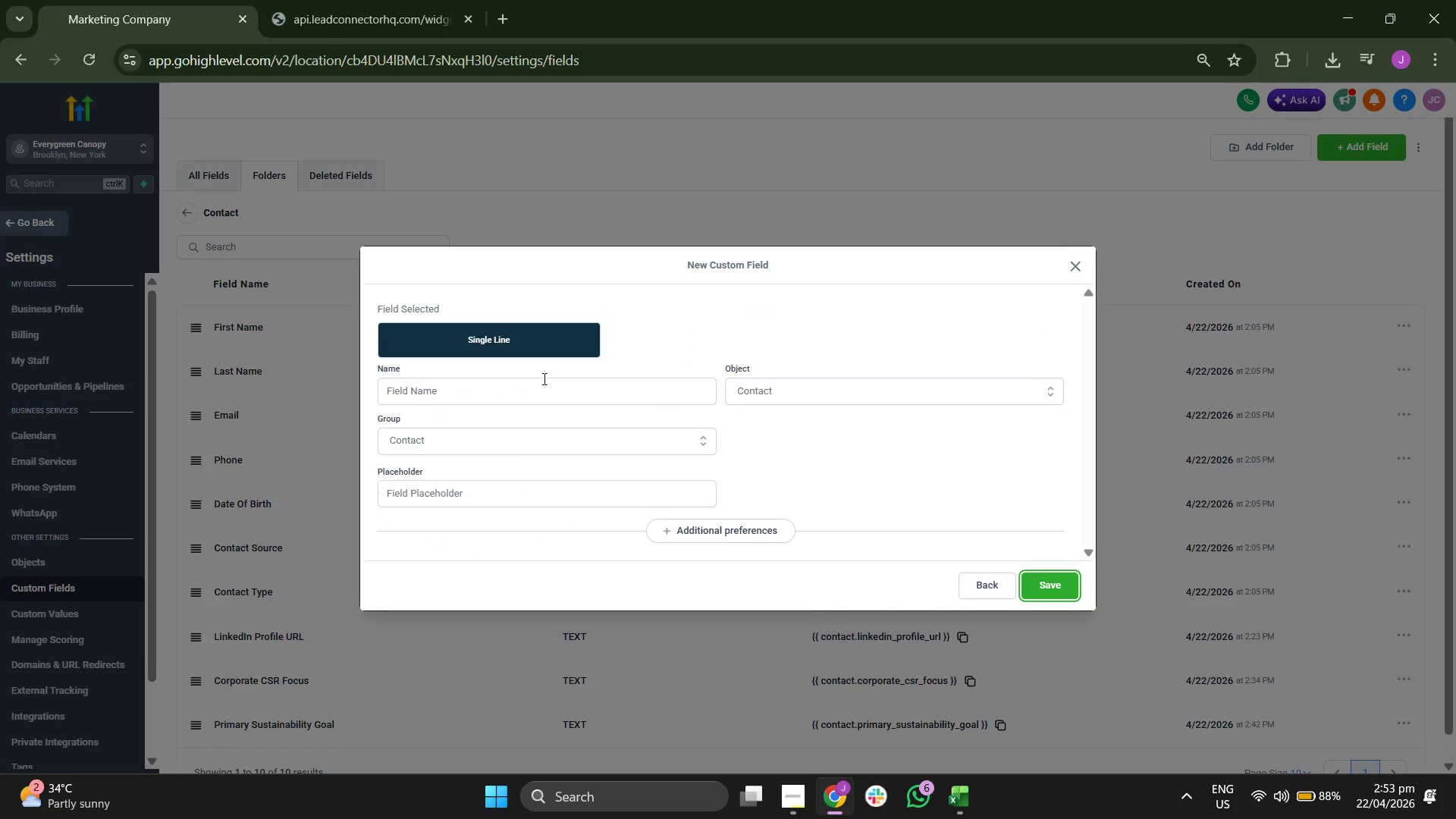 
left_click([543, 386])
 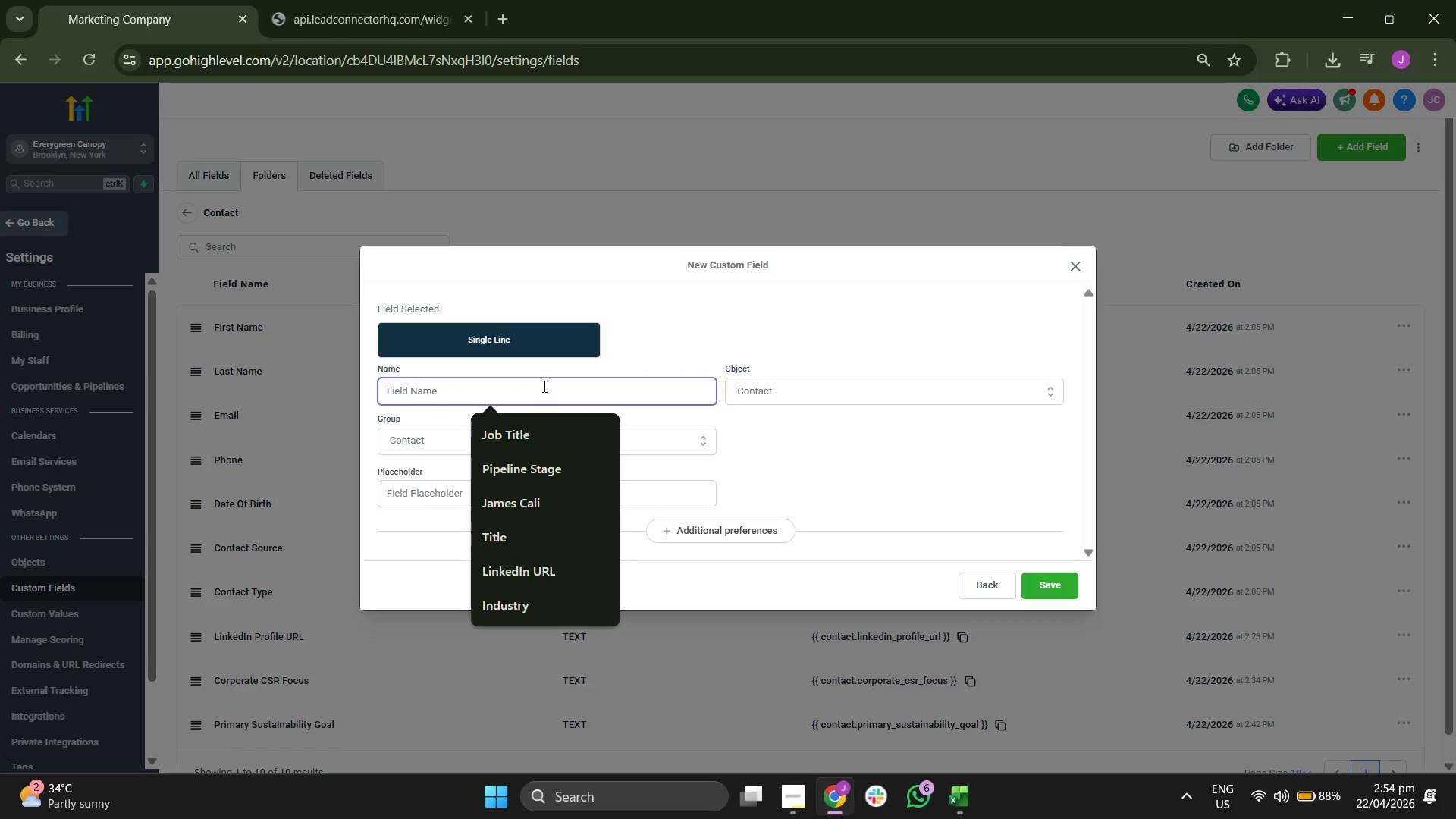 
type(Job)
 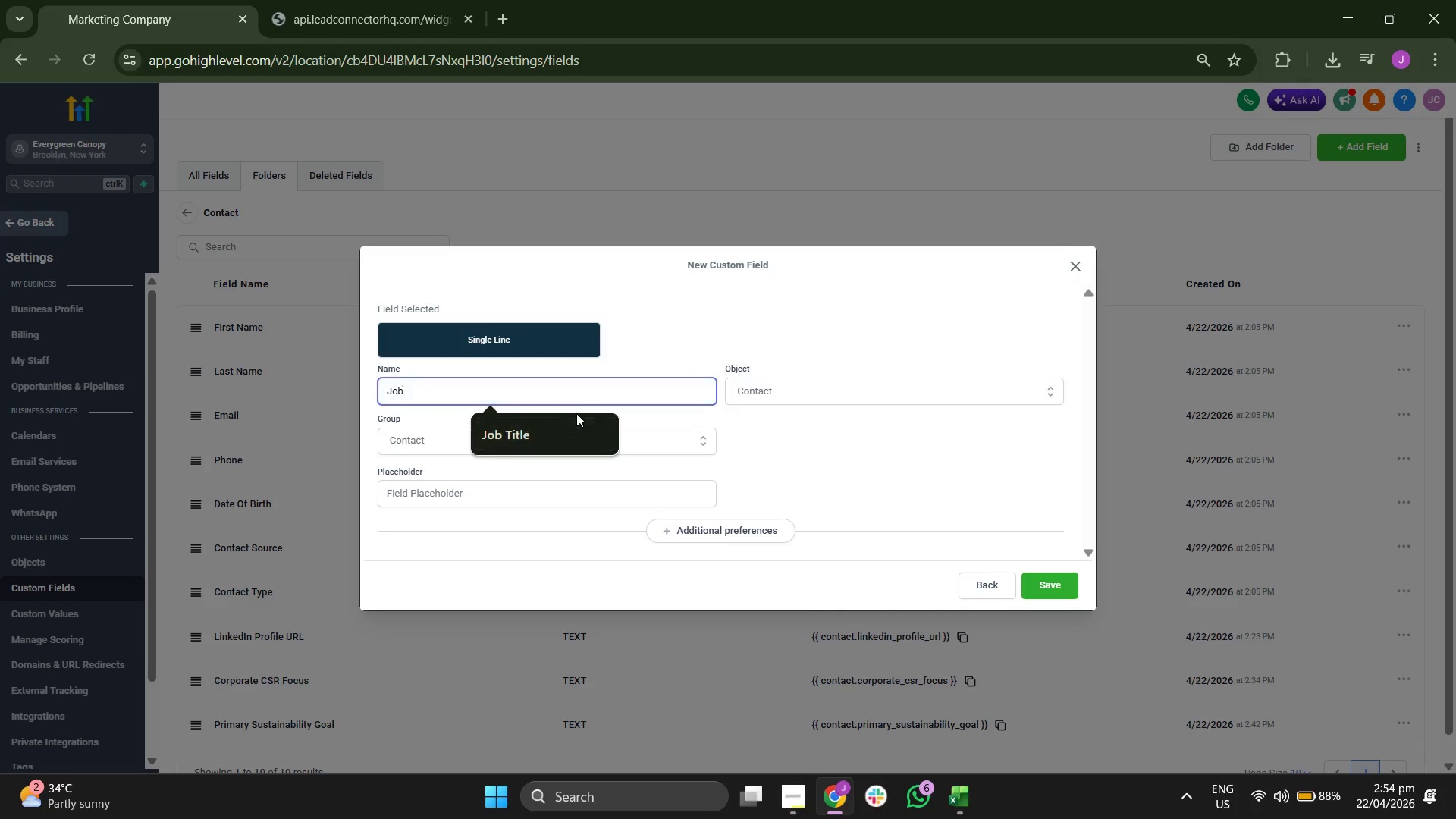 
type( Title)
 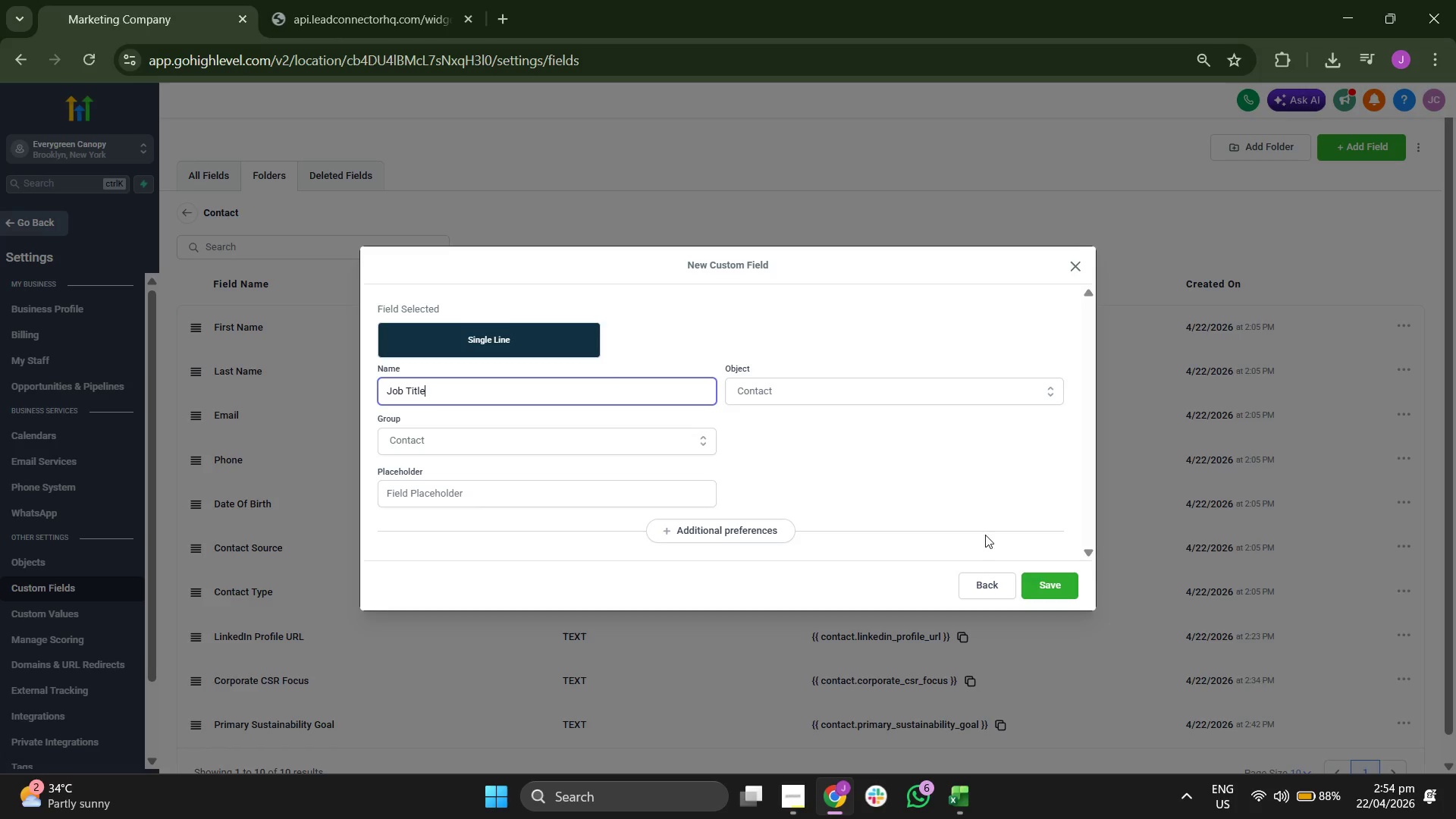 
left_click([1057, 588])
 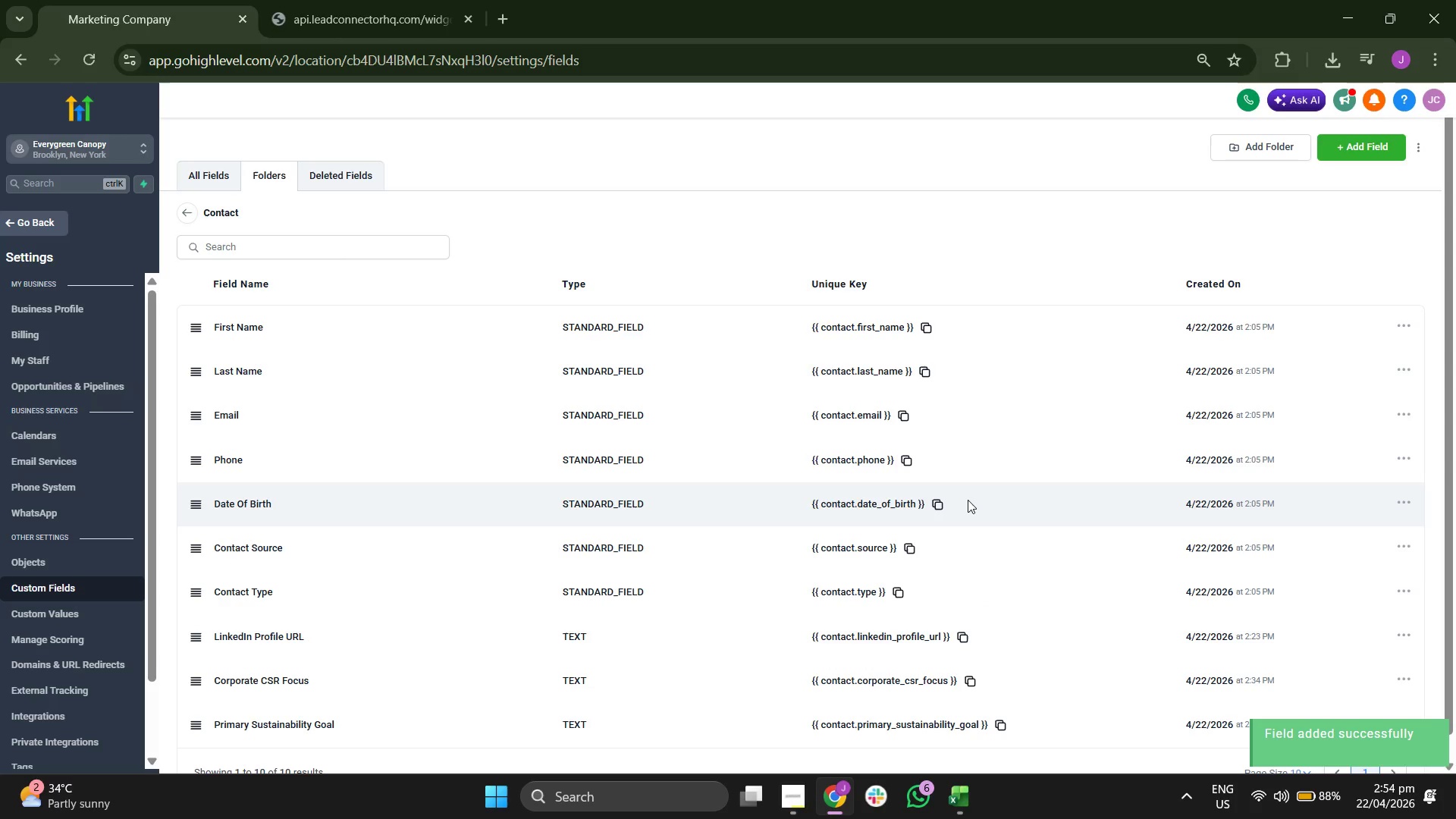 
scroll: coordinate [968, 499], scroll_direction: down, amount: 5.0
 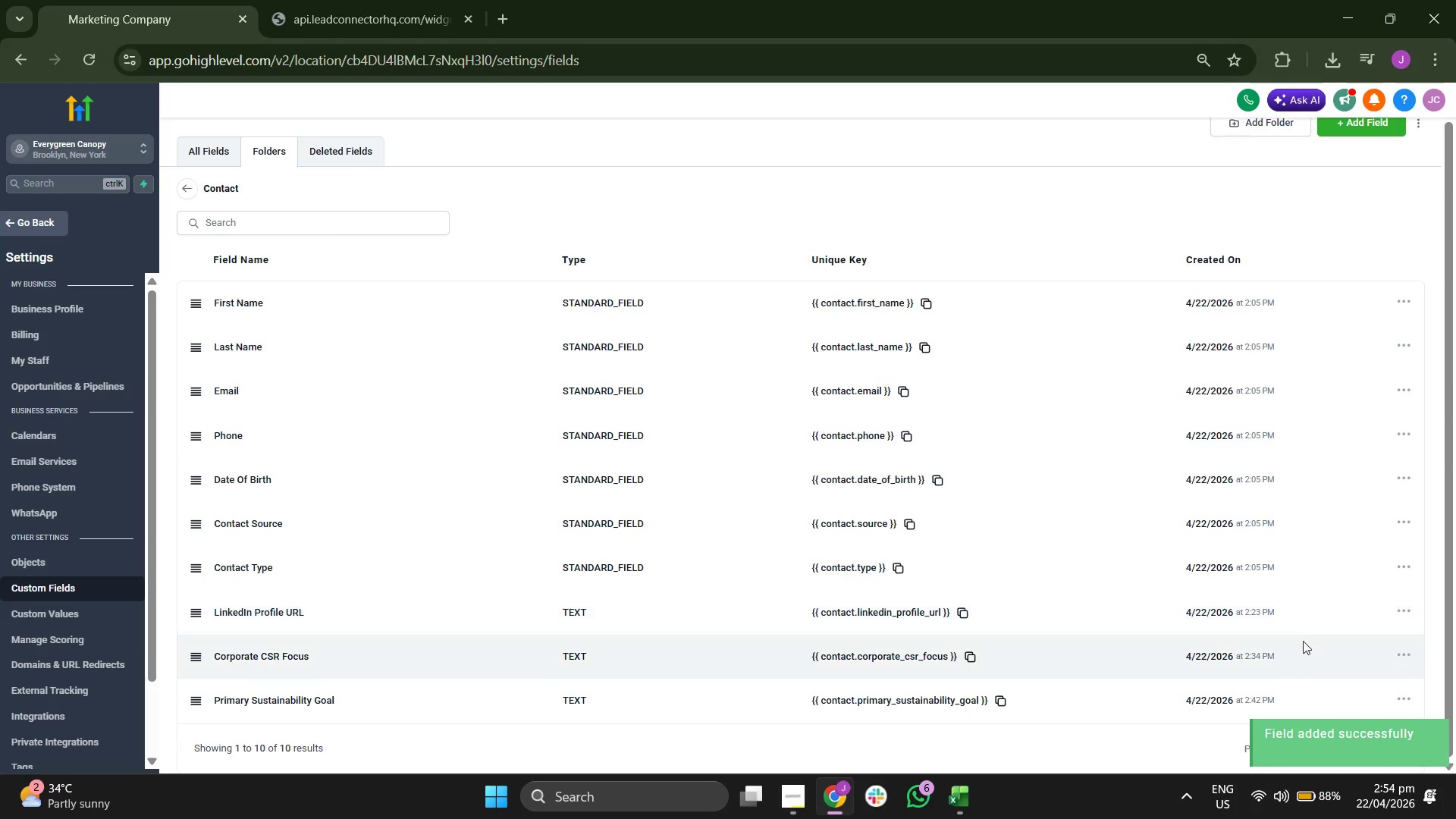 
scroll: coordinate [1325, 192], scroll_direction: up, amount: 2.0
 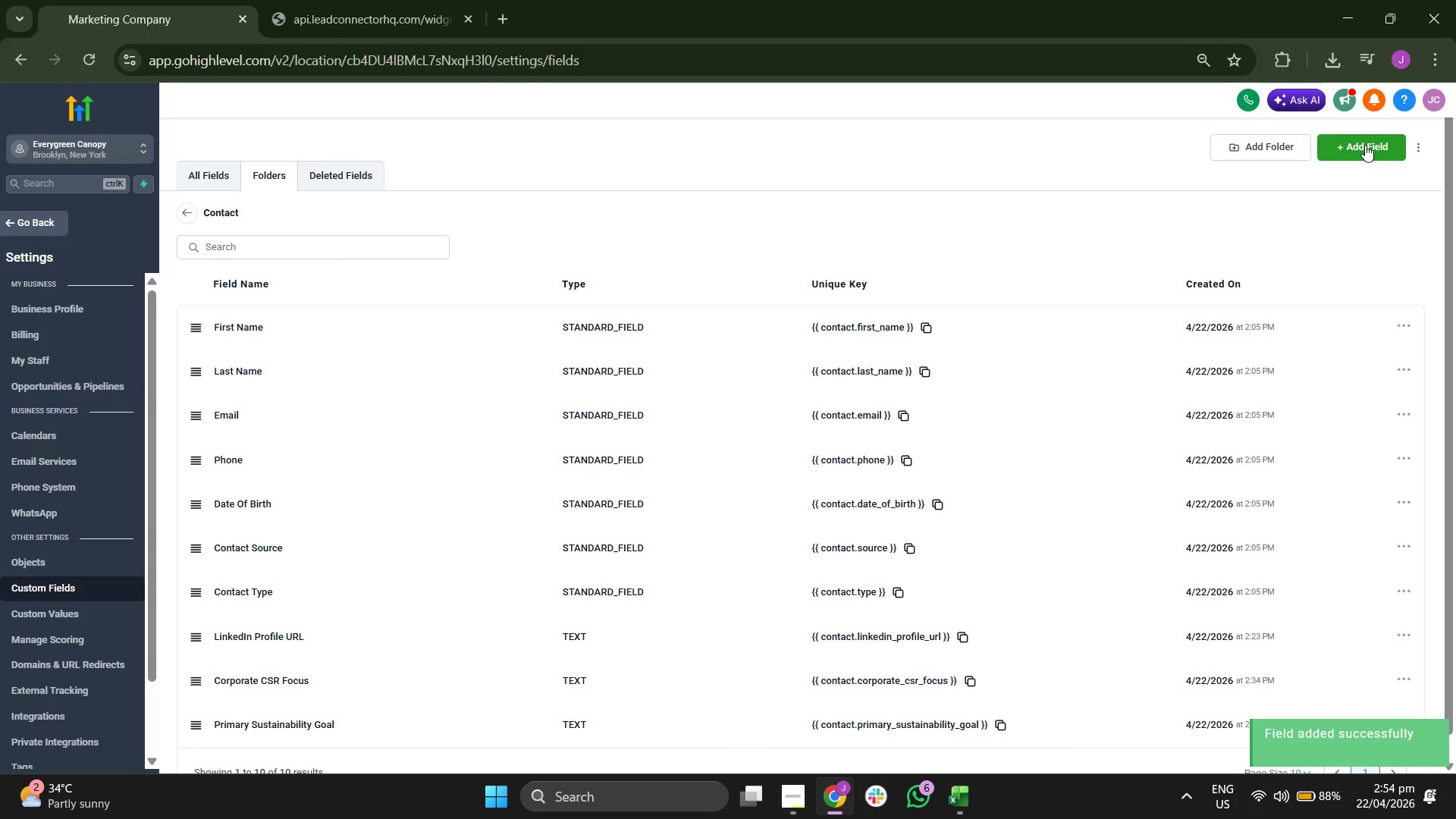 
left_click([1365, 145])
 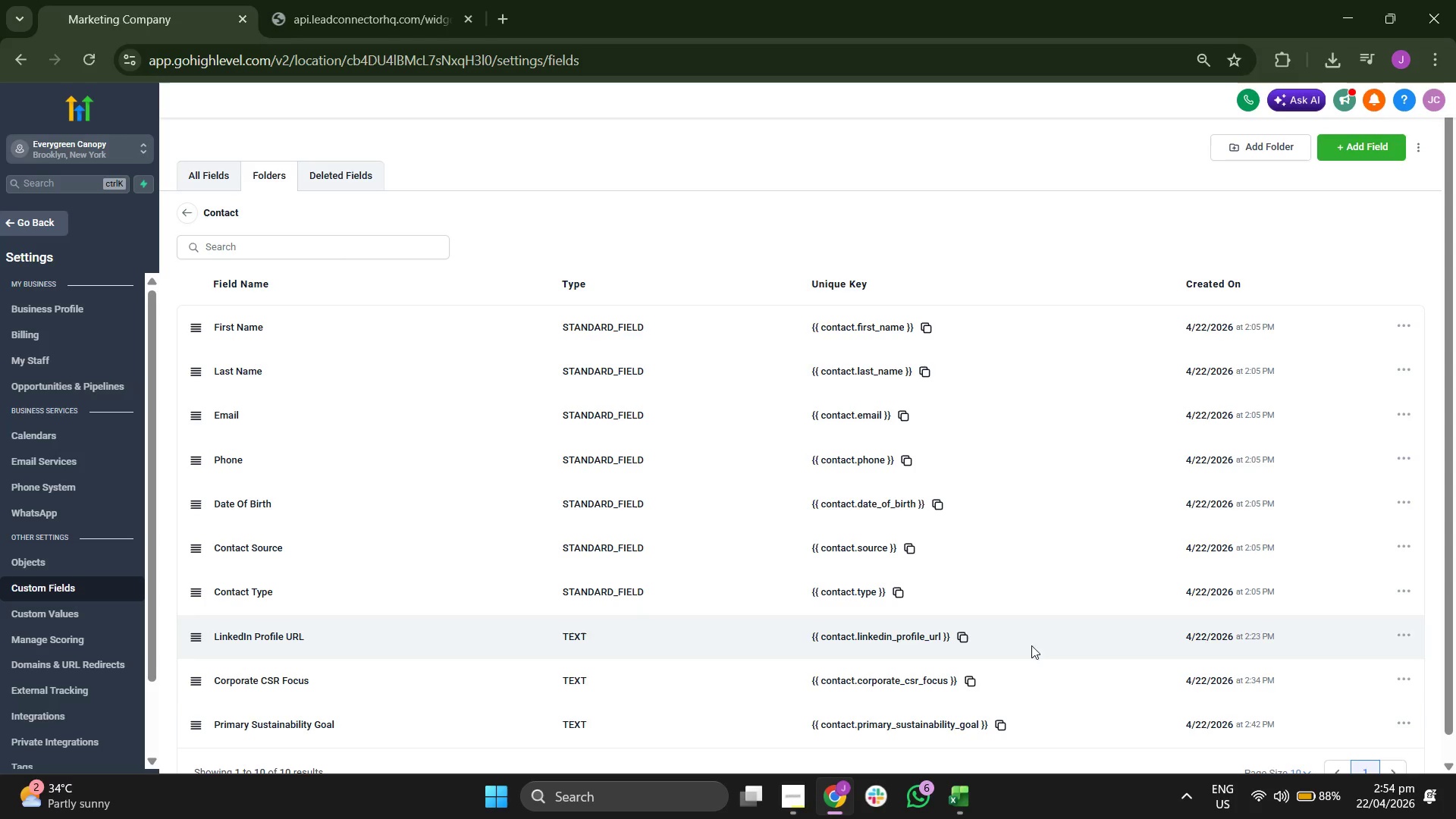 
mouse_move([962, 780])
 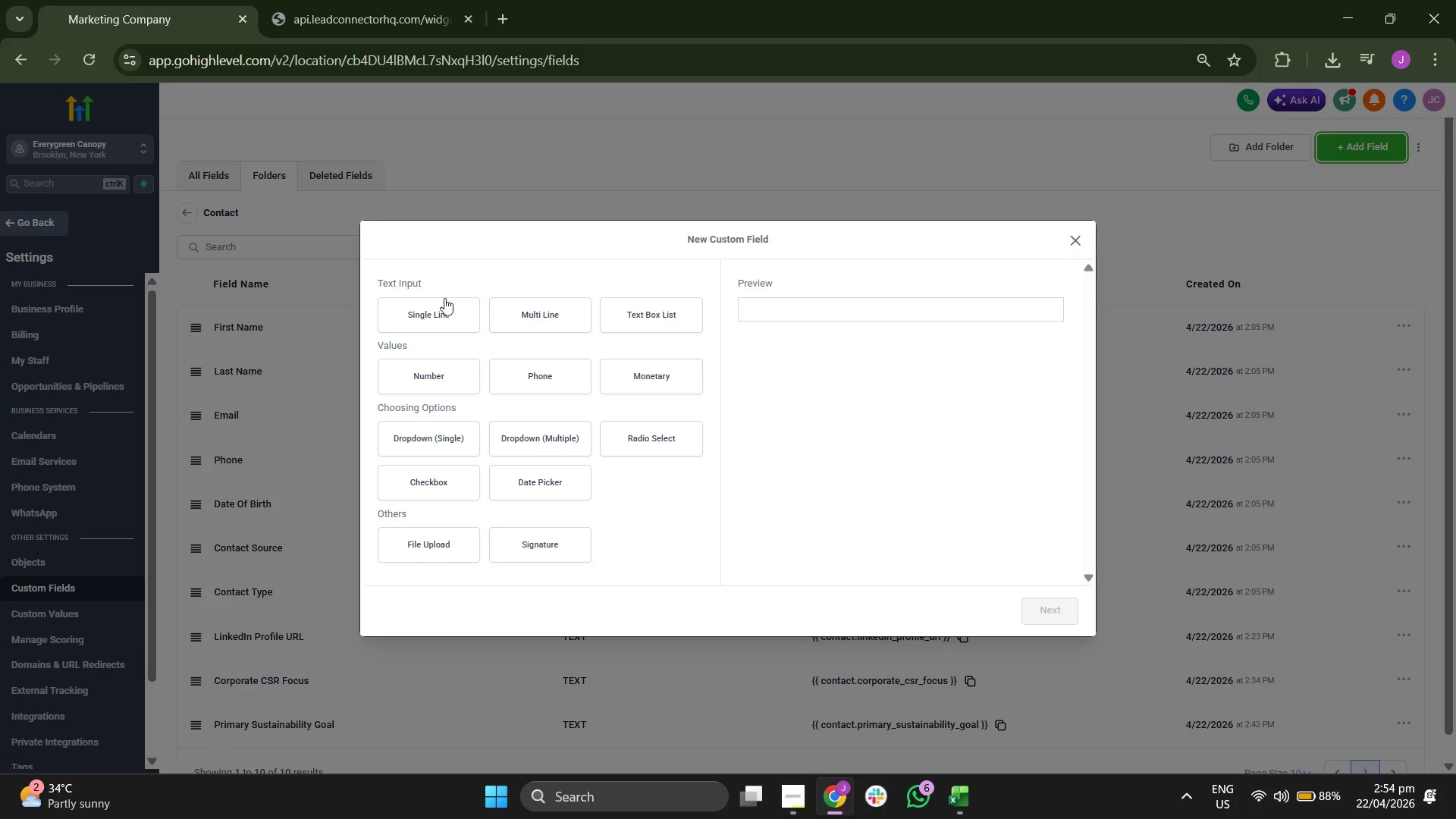 
left_click([1050, 607])
 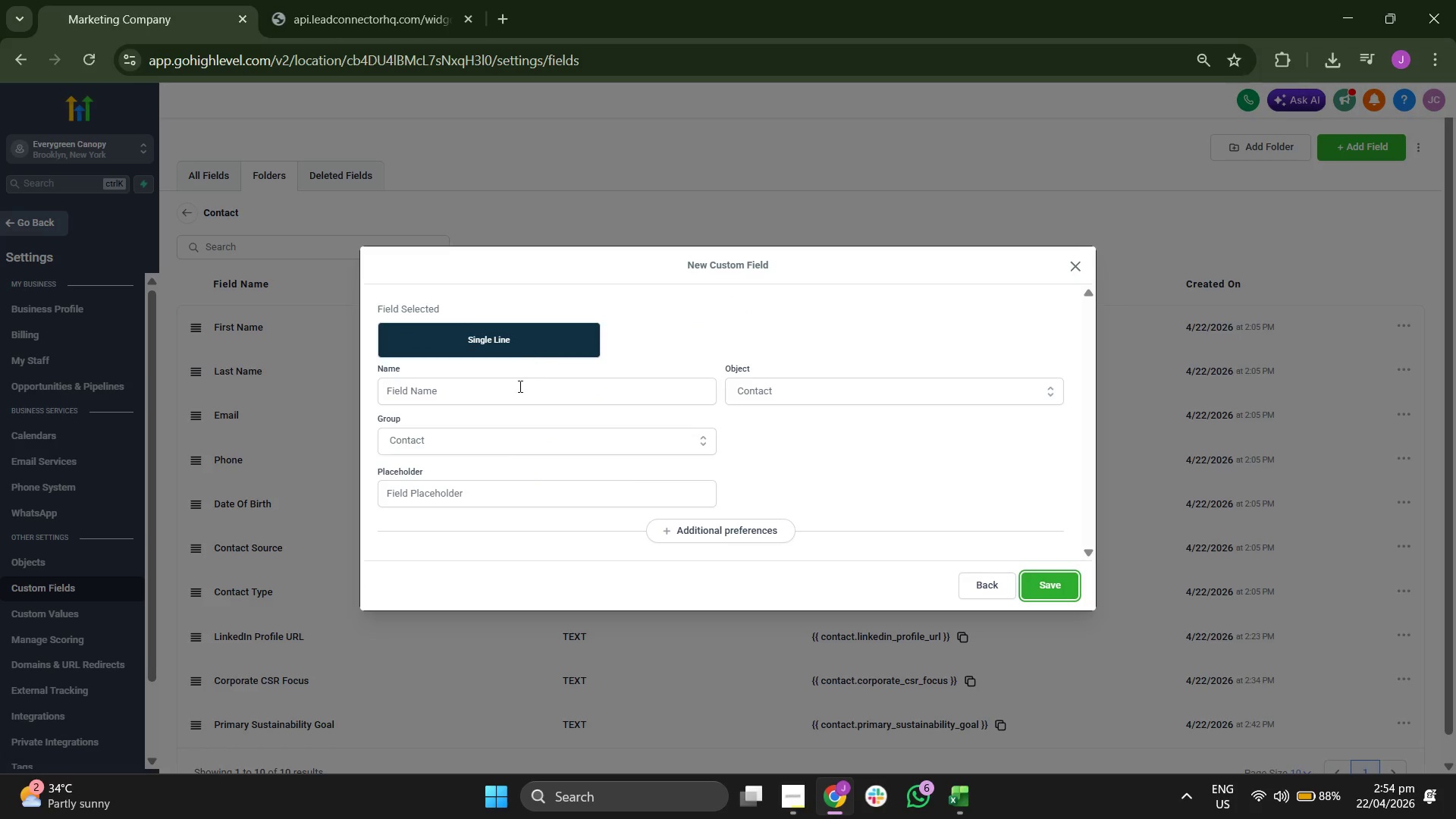 
left_click([518, 388])
 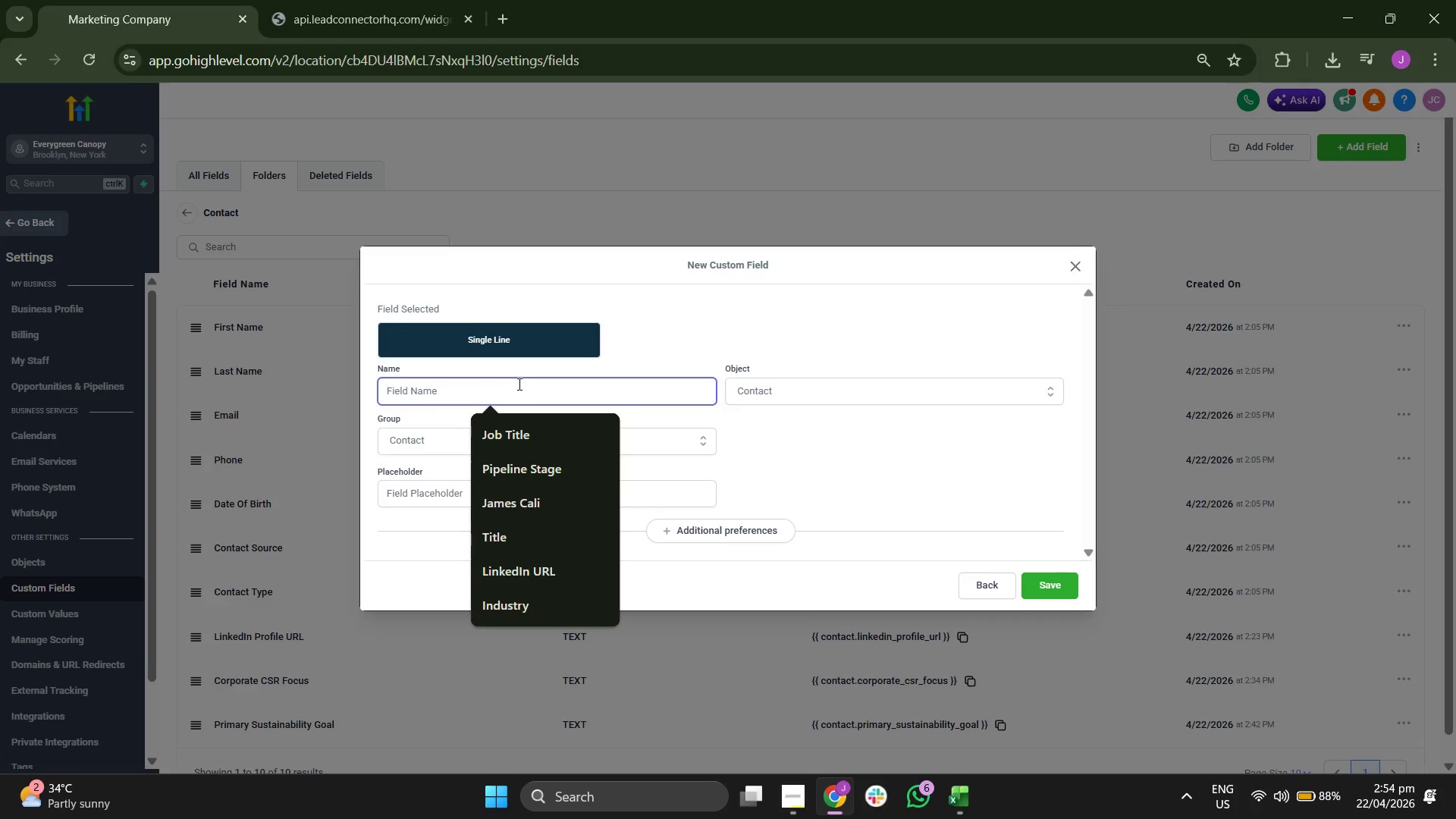 
type(Pipeline Stage)
 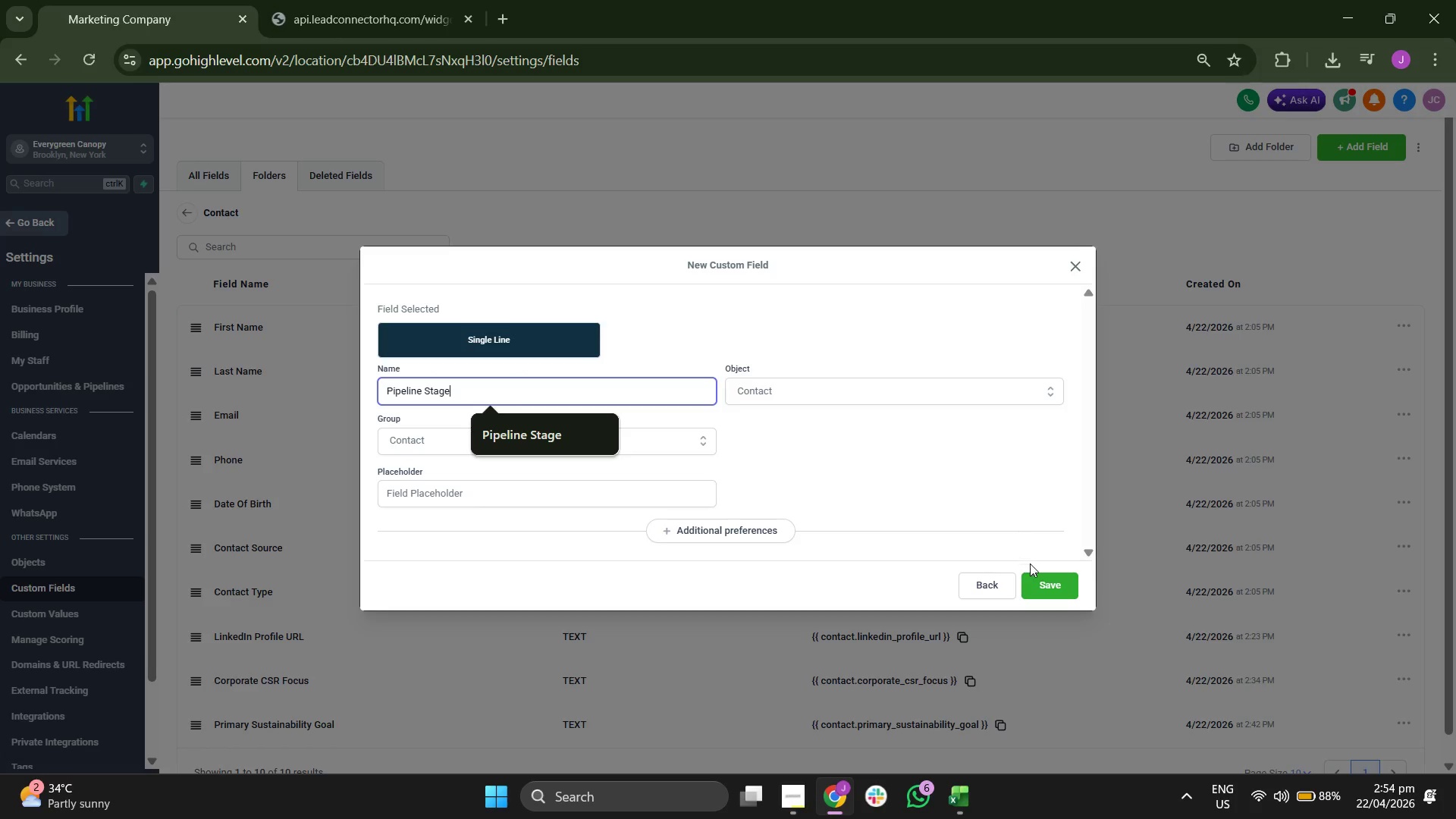 
double_click([1037, 579])
 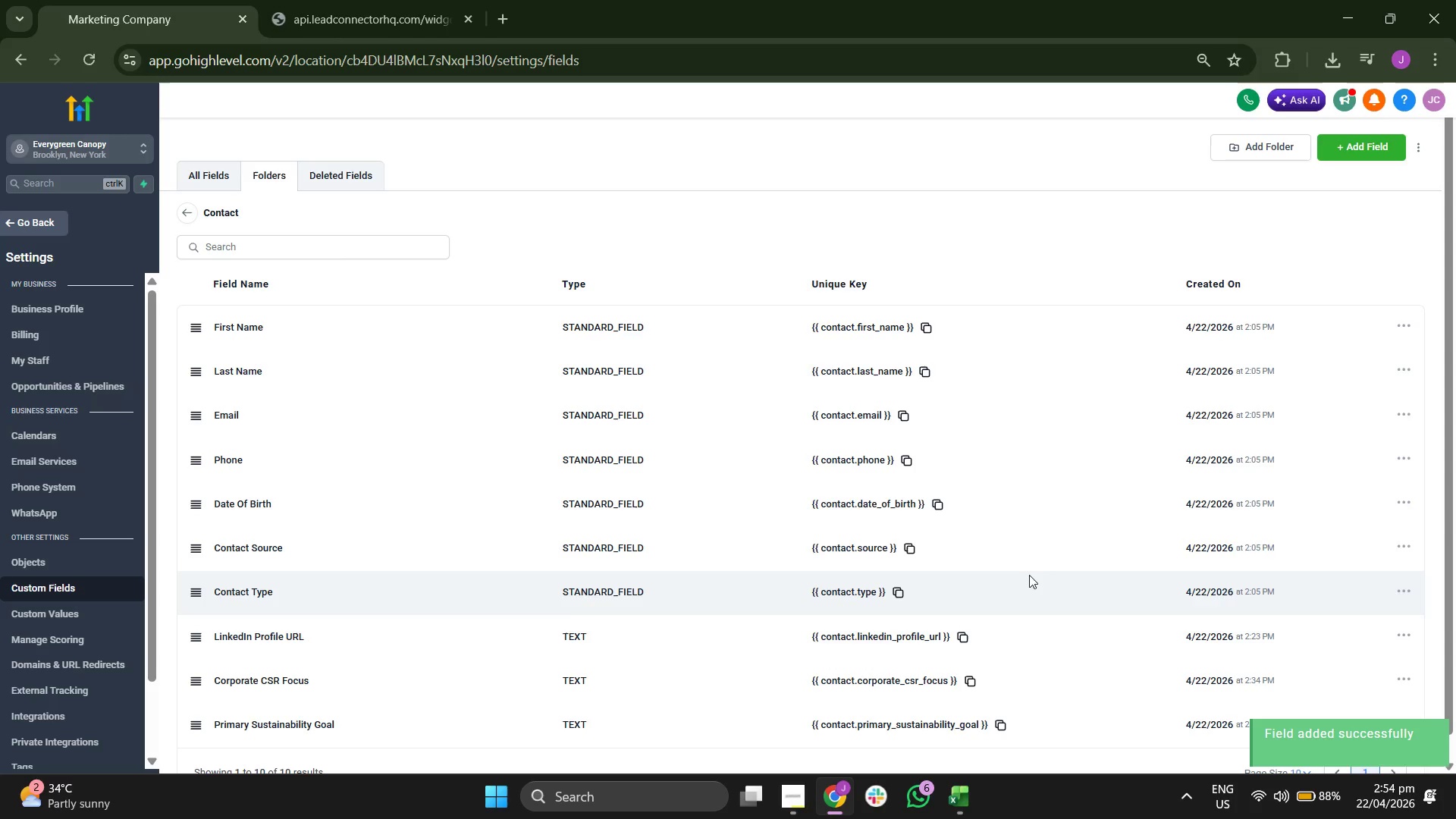 
scroll: coordinate [1049, 526], scroll_direction: down, amount: 3.0
 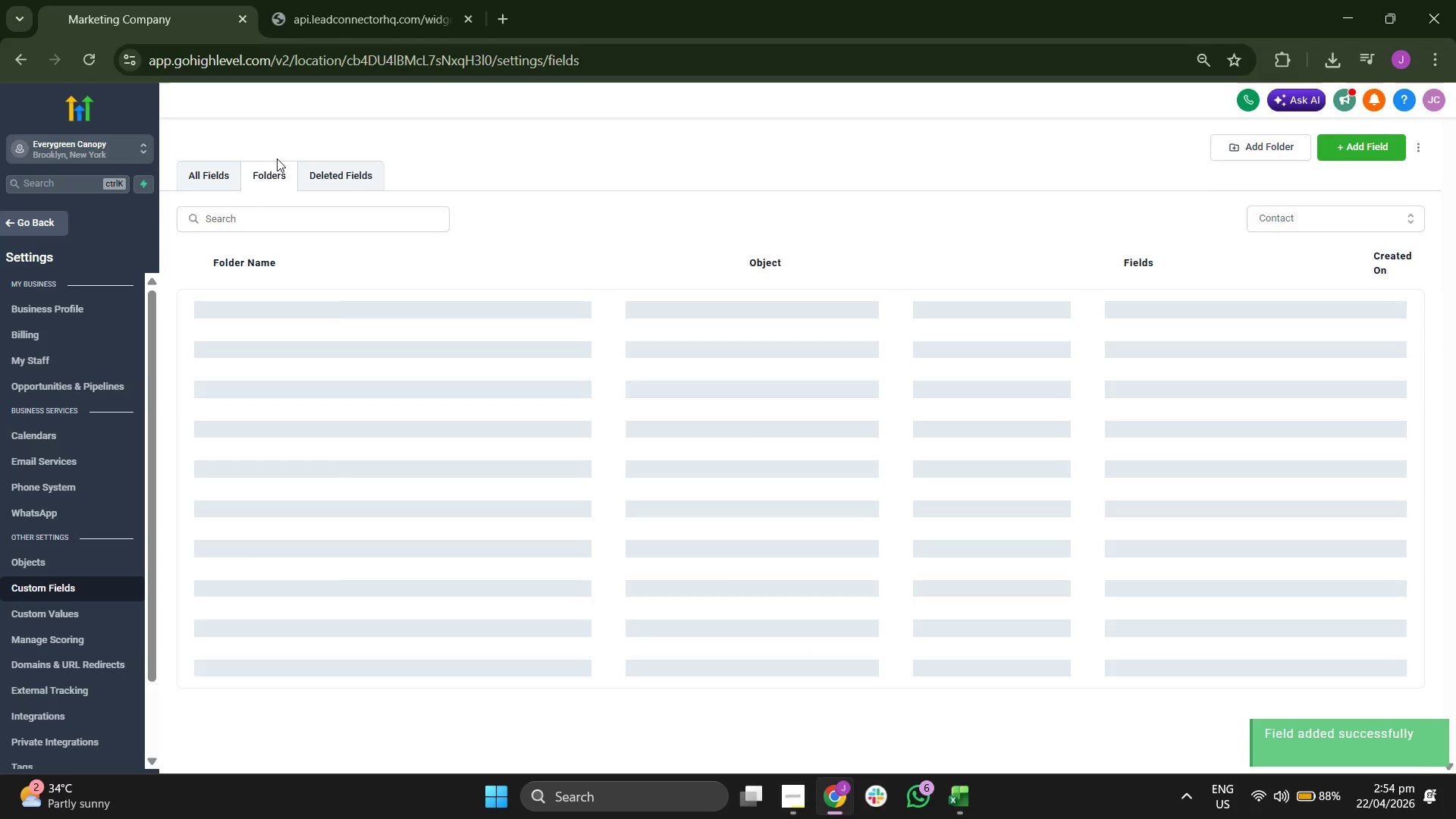 
wait(6.25)
 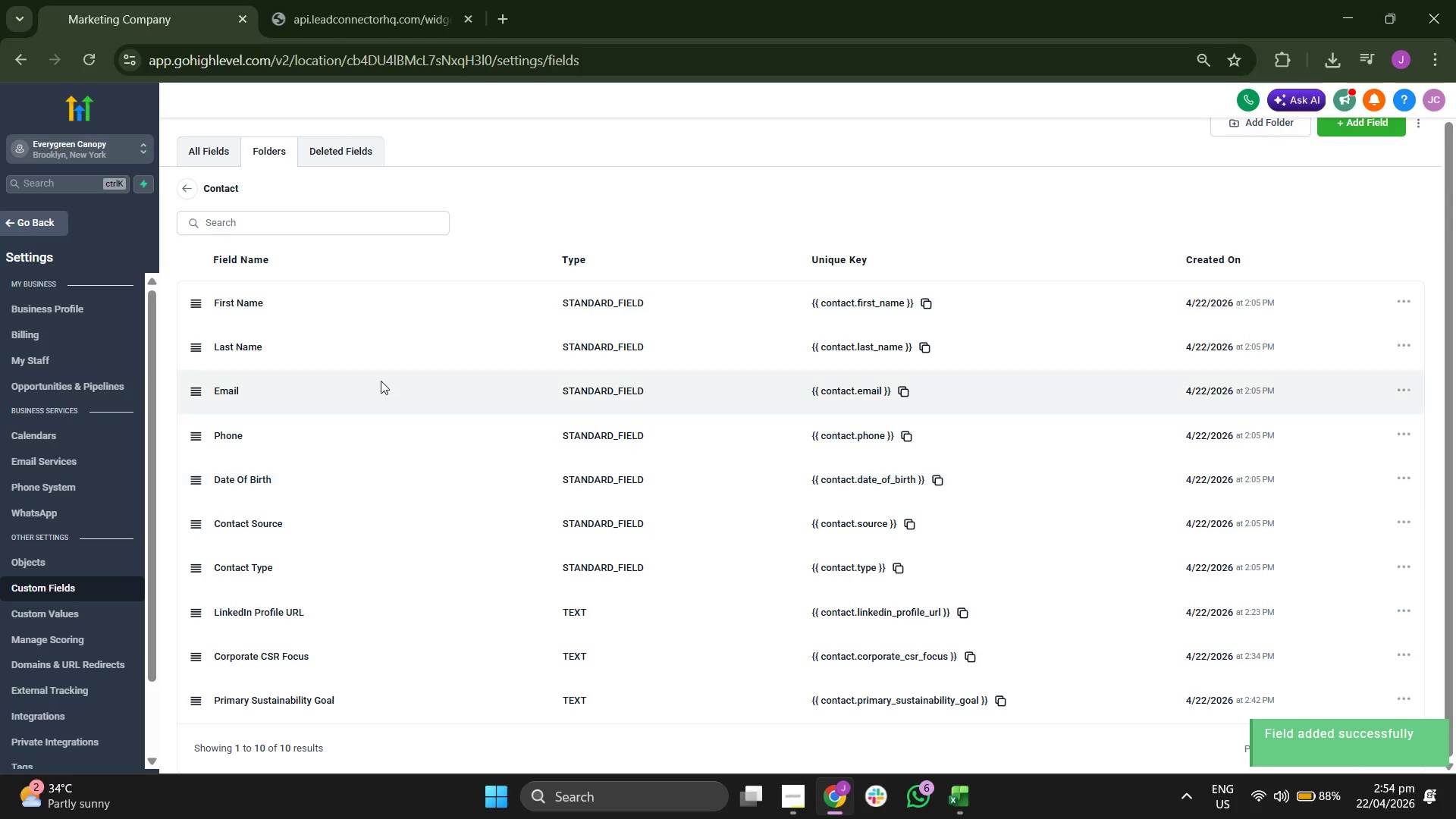 
double_click([316, 313])
 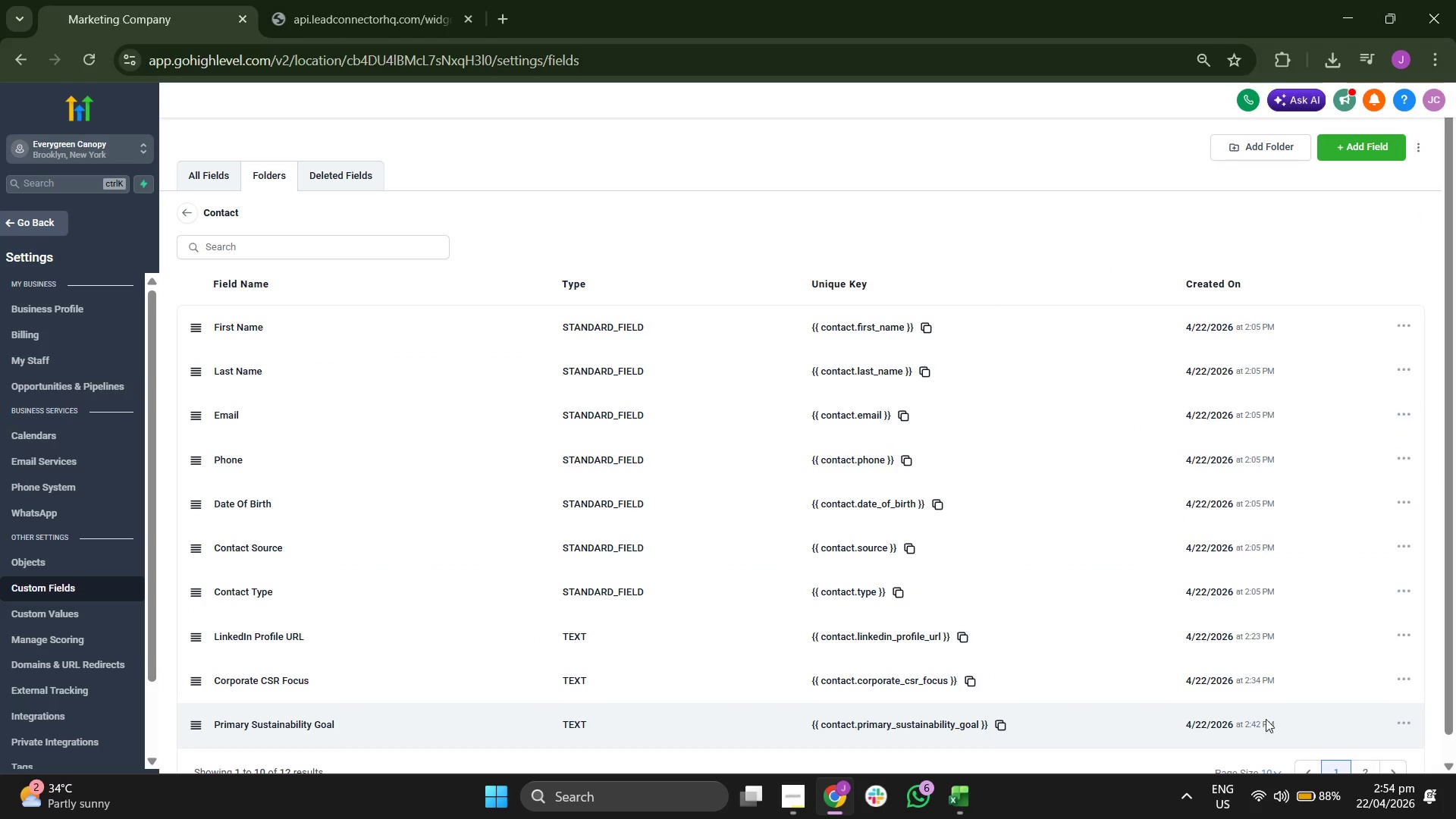 
scroll: coordinate [1332, 681], scroll_direction: down, amount: 3.0
 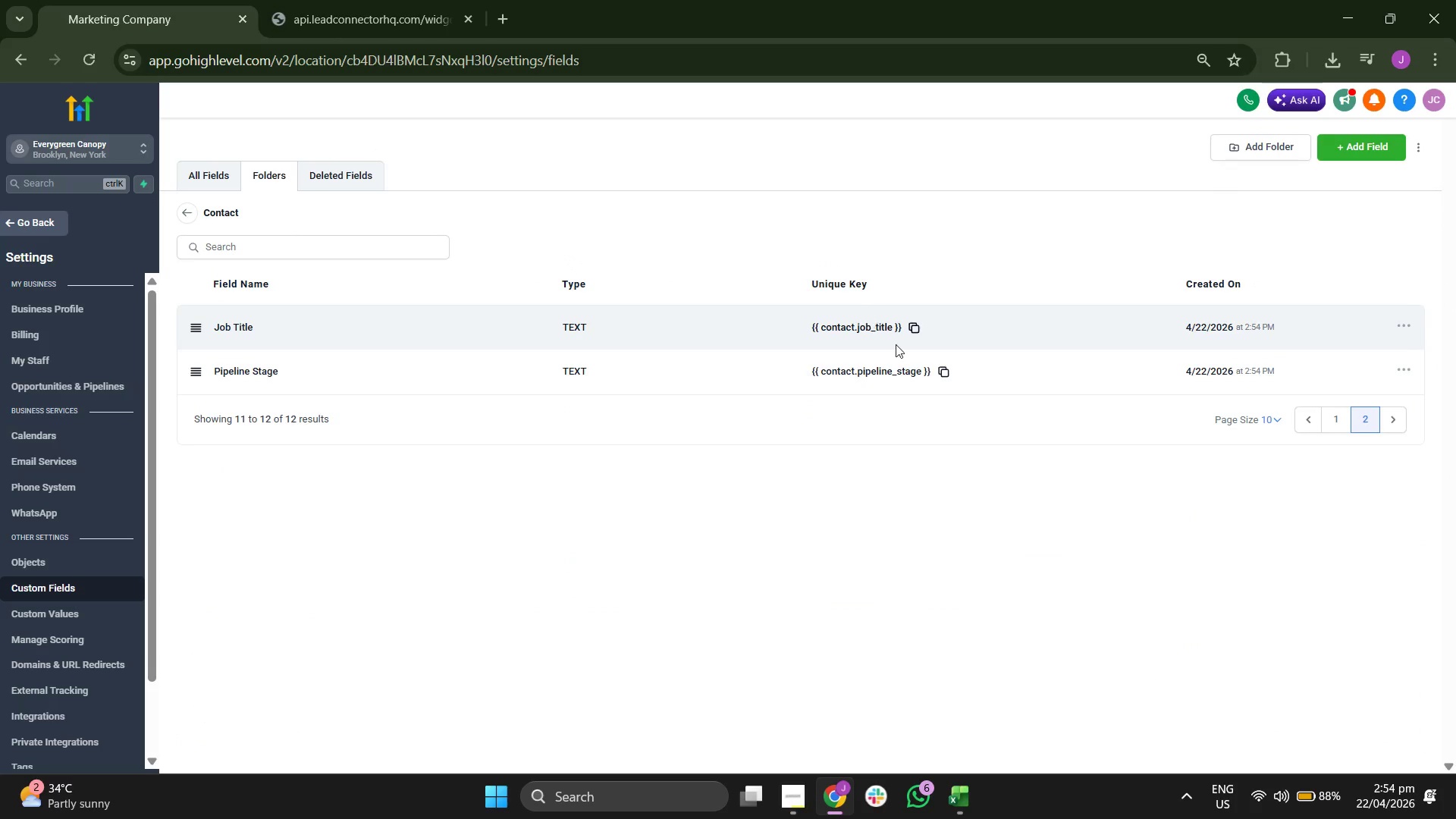 
wait(10.07)
 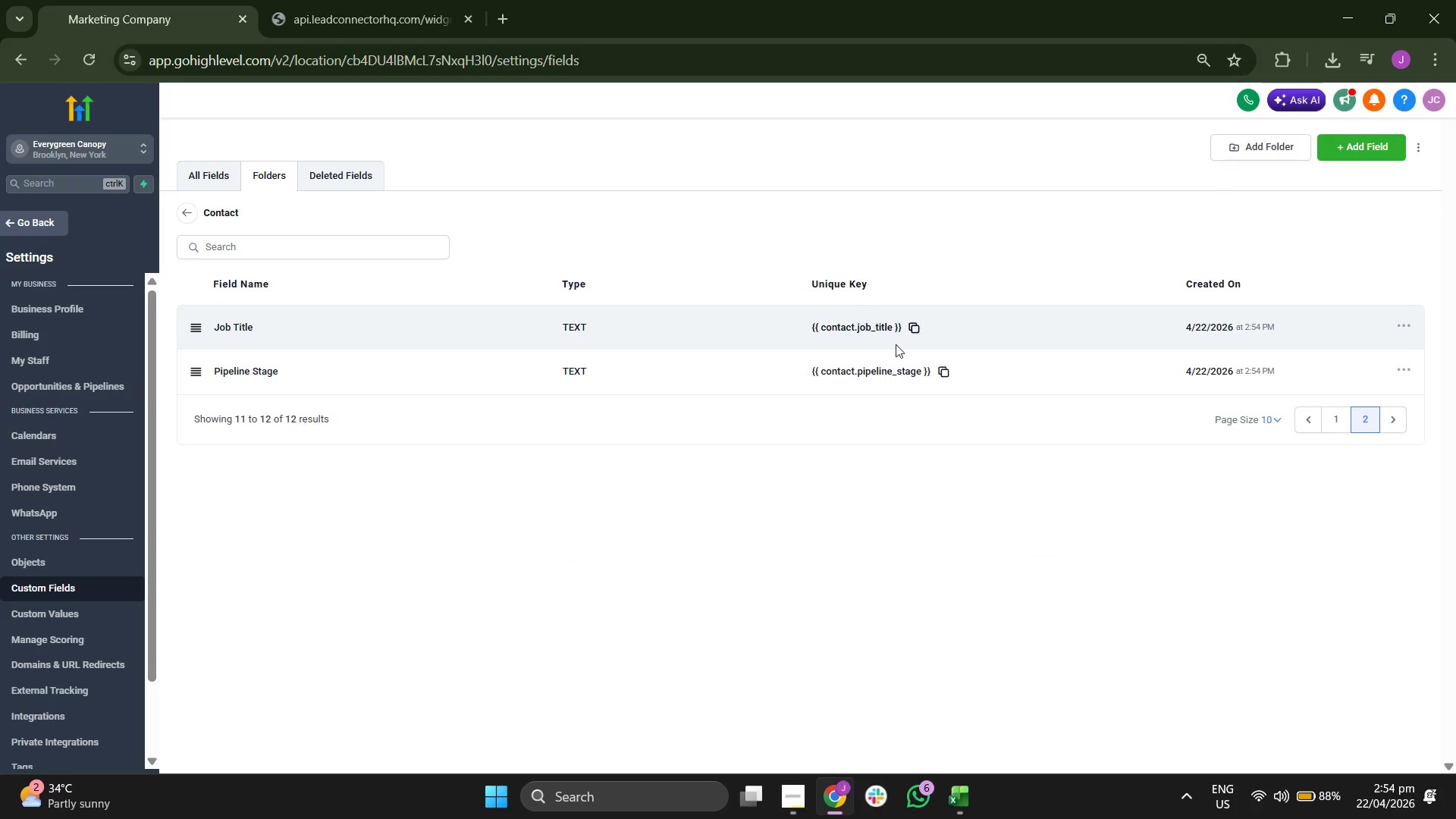 
left_click([1329, 420])
 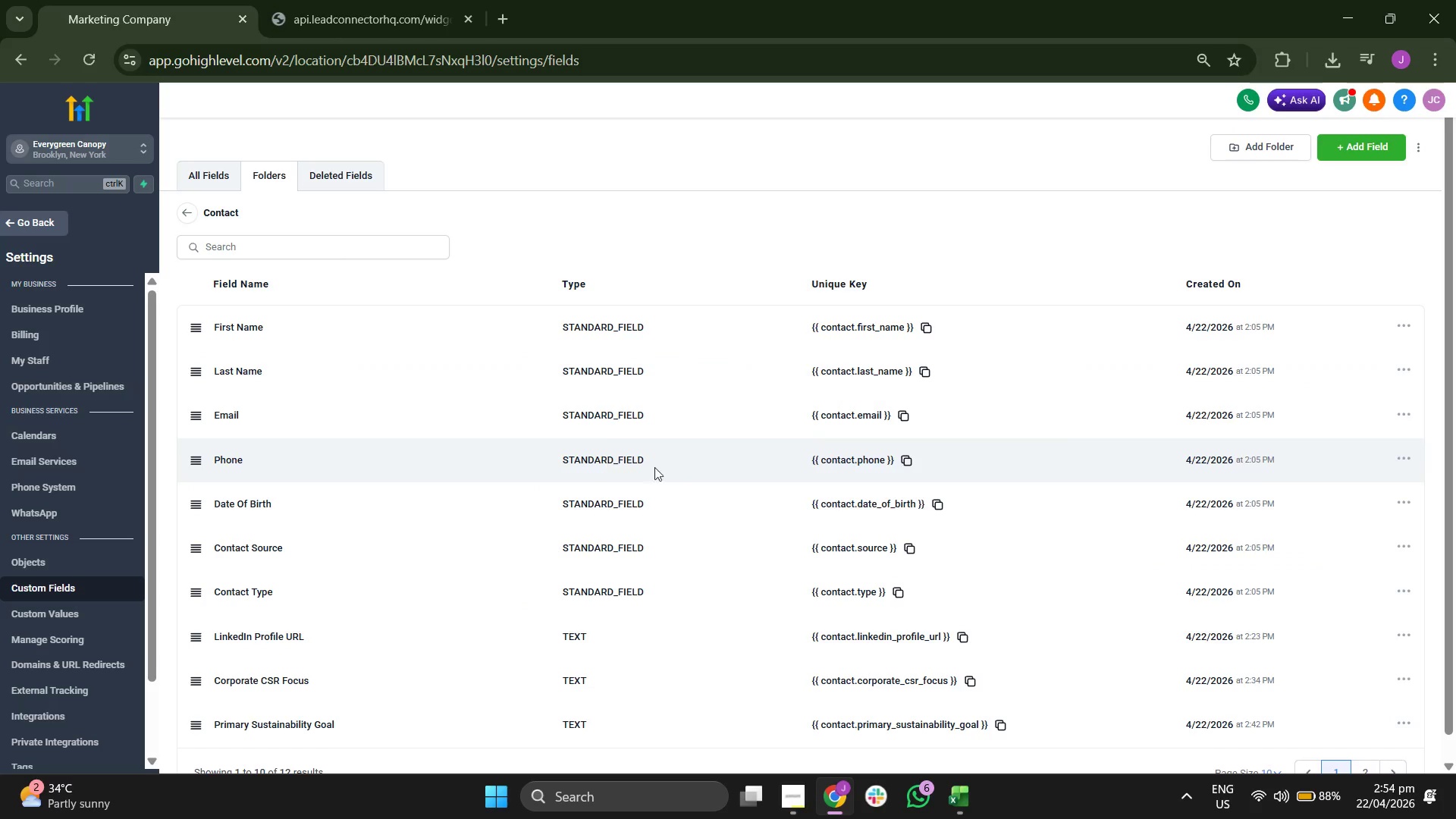 
scroll: coordinate [784, 485], scroll_direction: down, amount: 4.0
 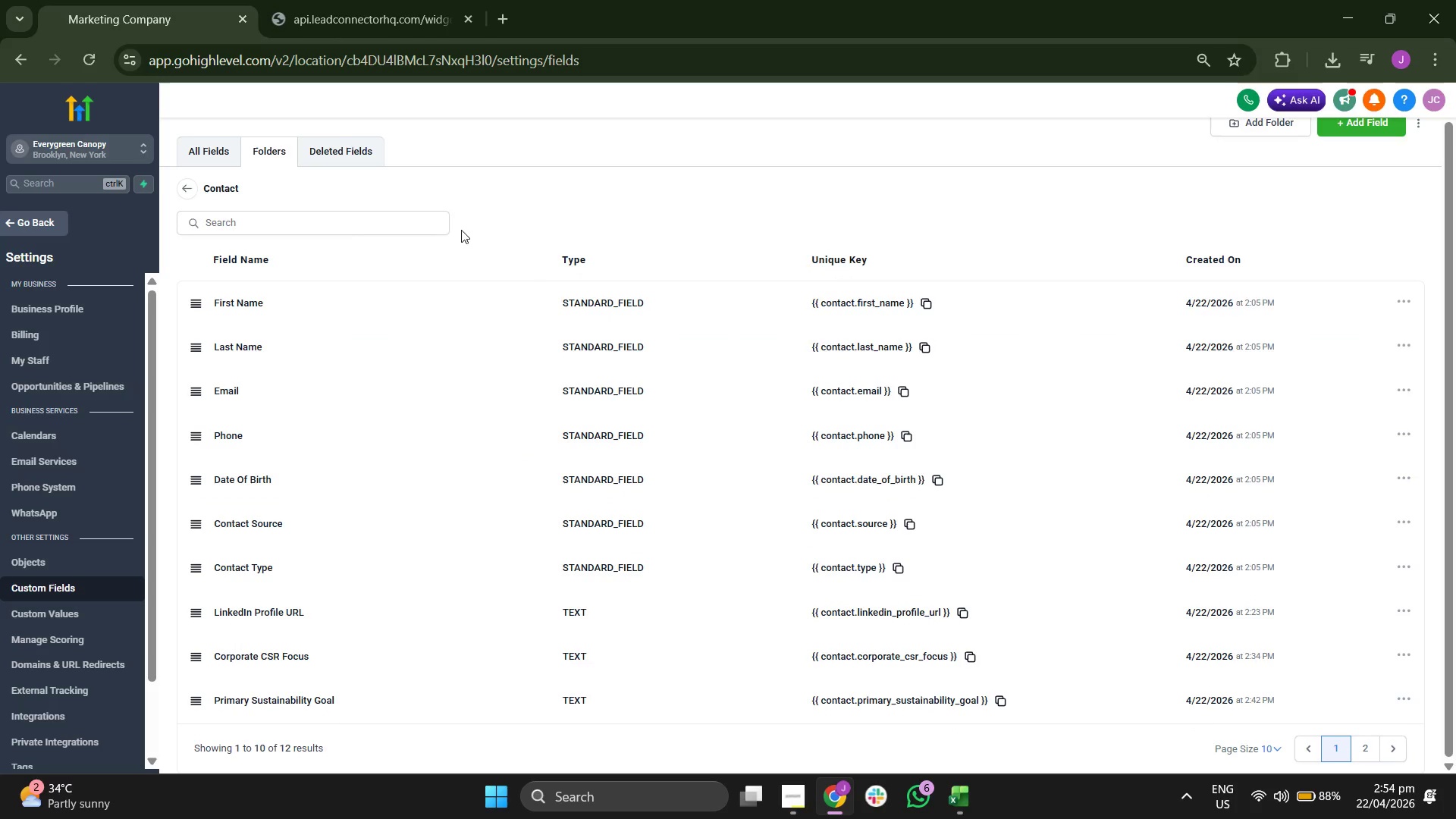 
scroll: coordinate [476, 253], scroll_direction: up, amount: 2.0
 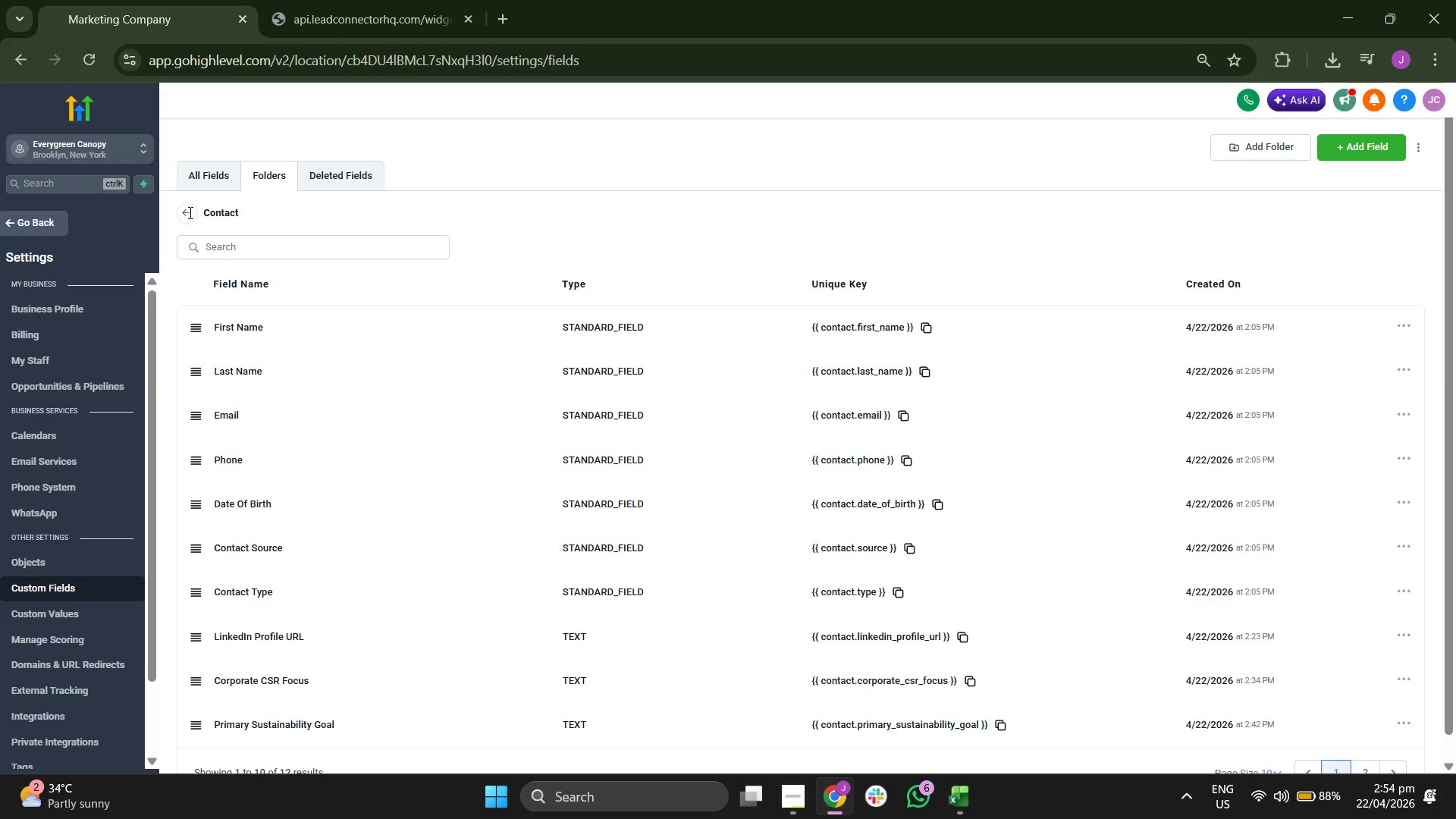 
mouse_move([320, 247])
 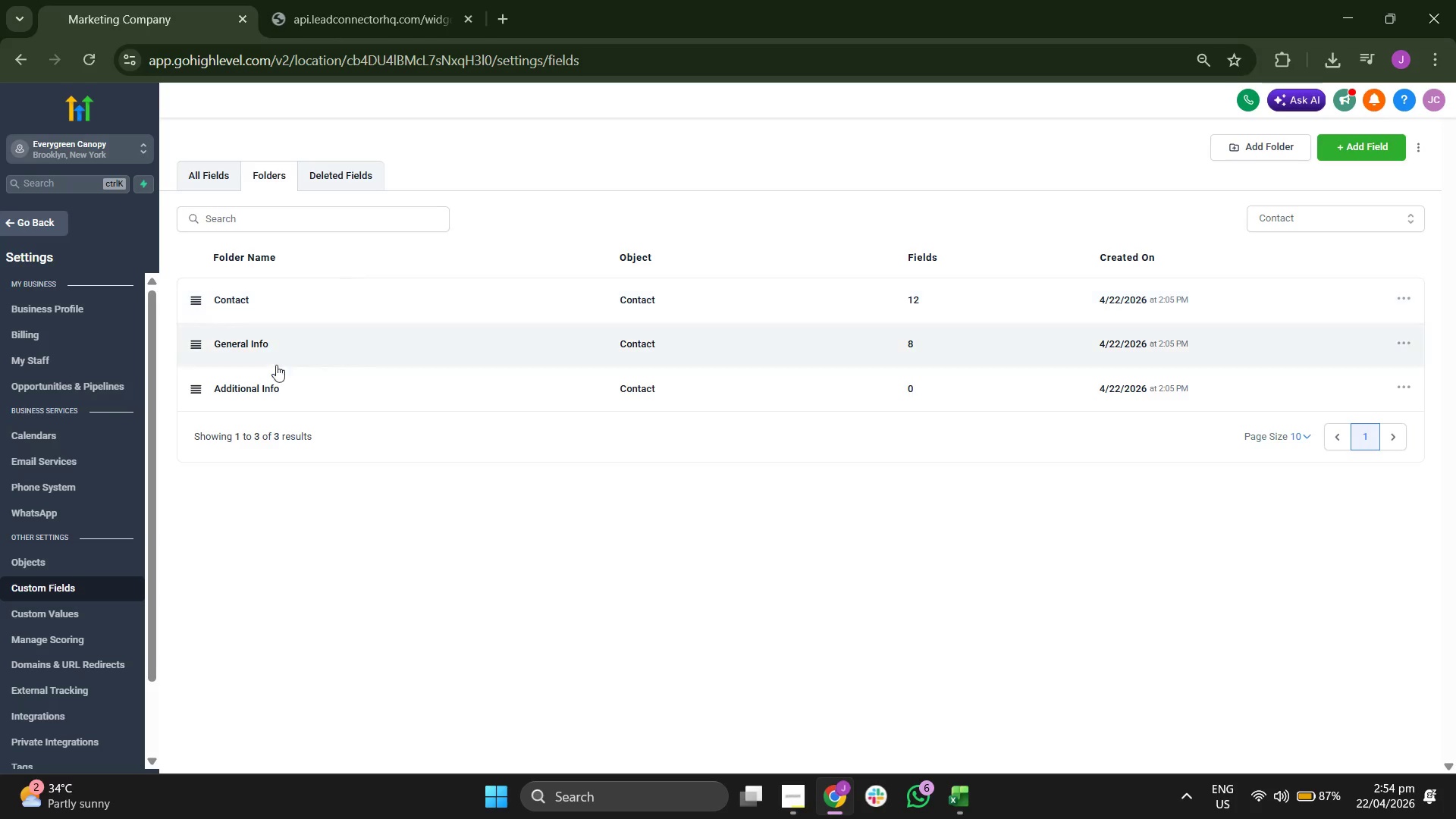 
wait(5.44)
 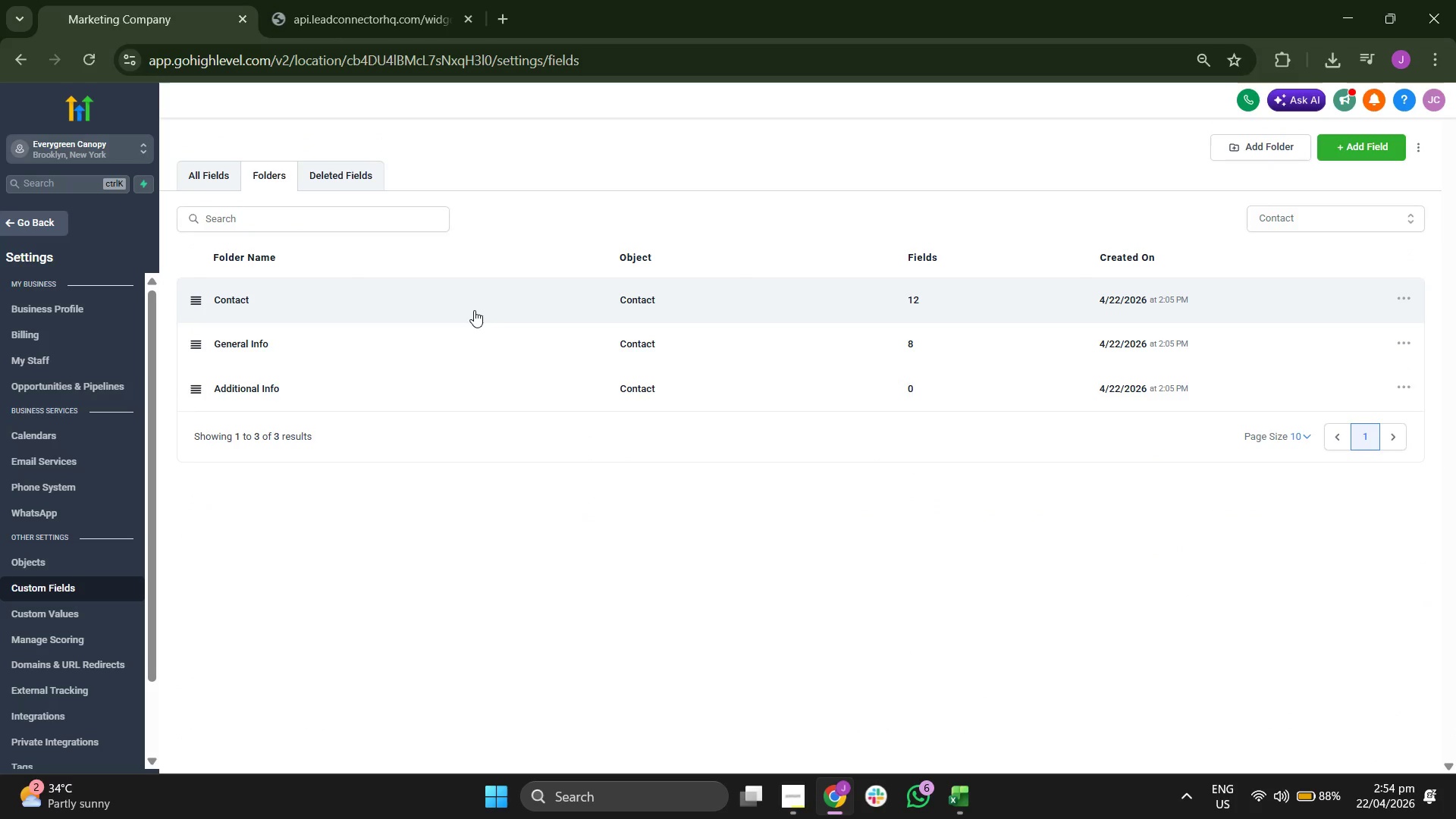 
scroll: coordinate [85, 545], scroll_direction: down, amount: 3.0
 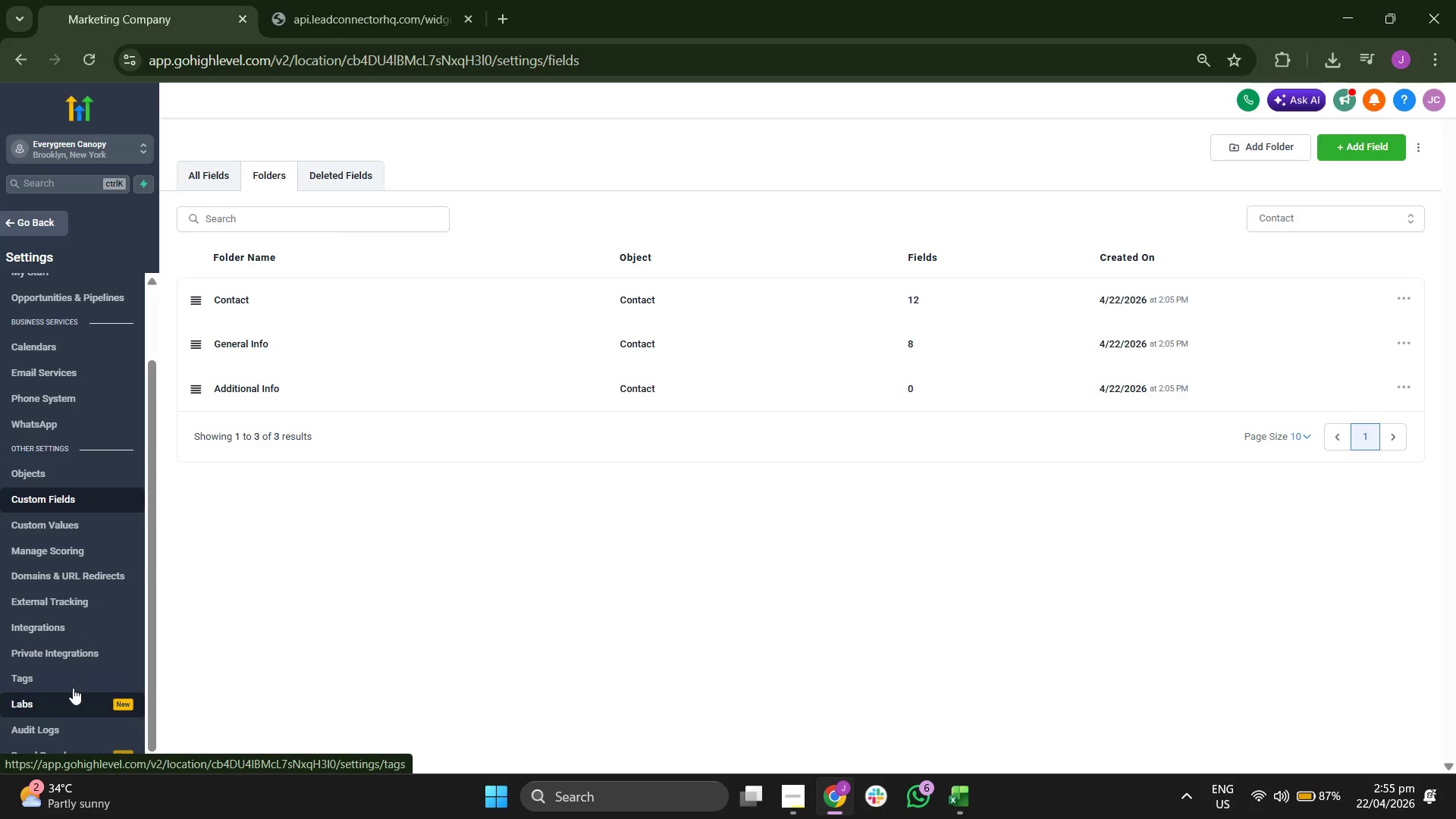 
left_click([71, 679])
 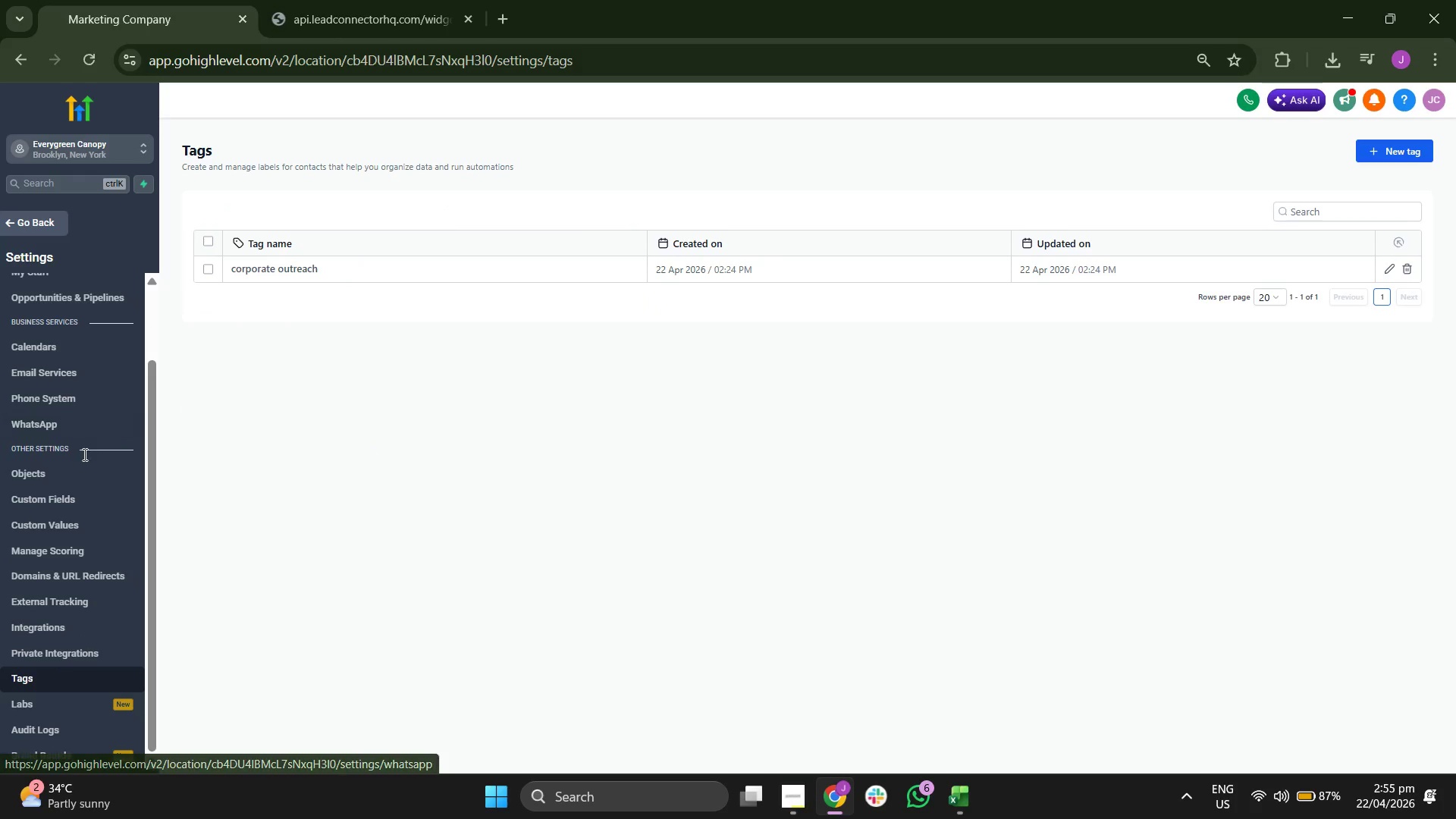 
scroll: coordinate [88, 554], scroll_direction: up, amount: 1.0
 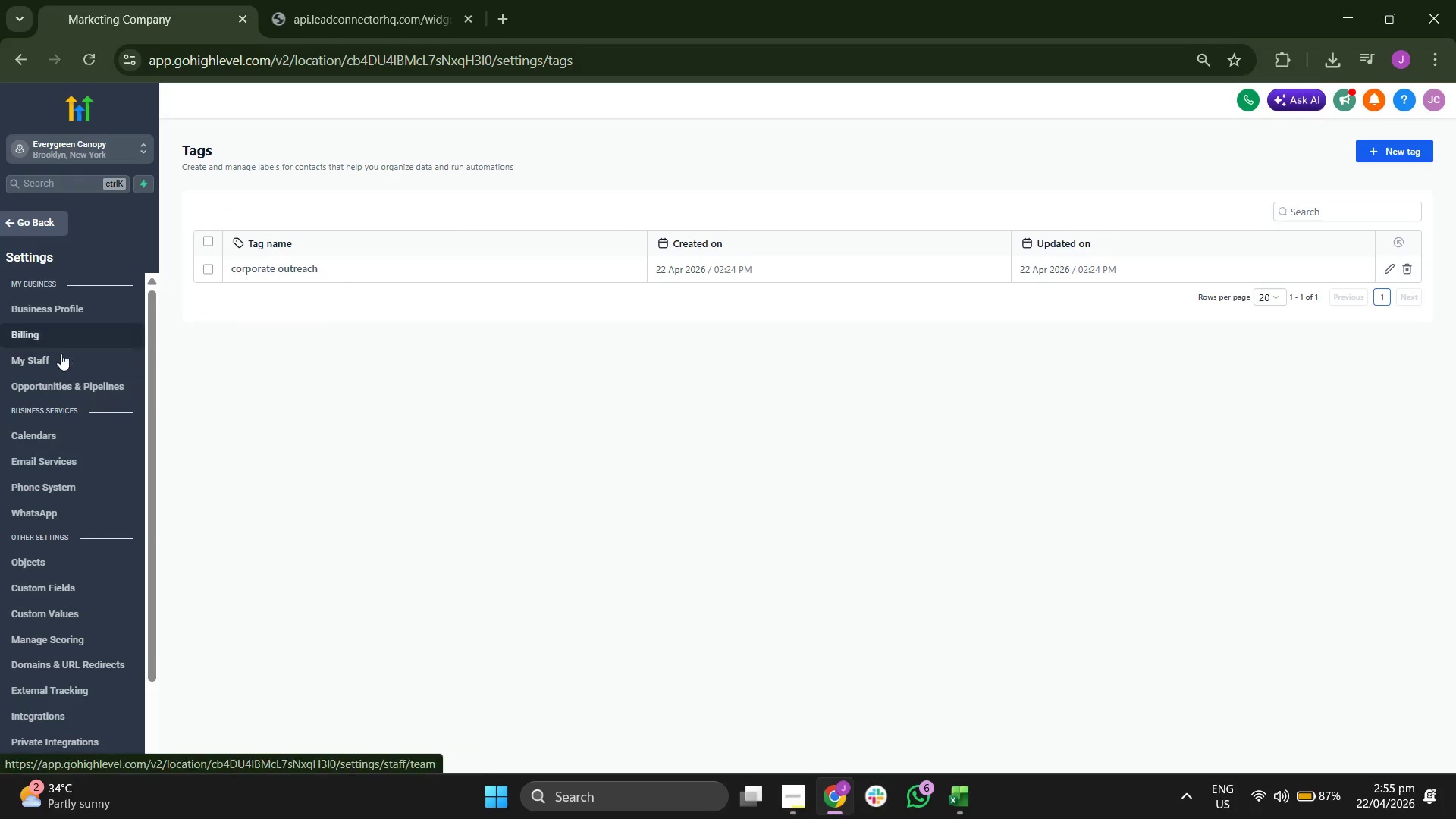 
left_click([60, 354])
 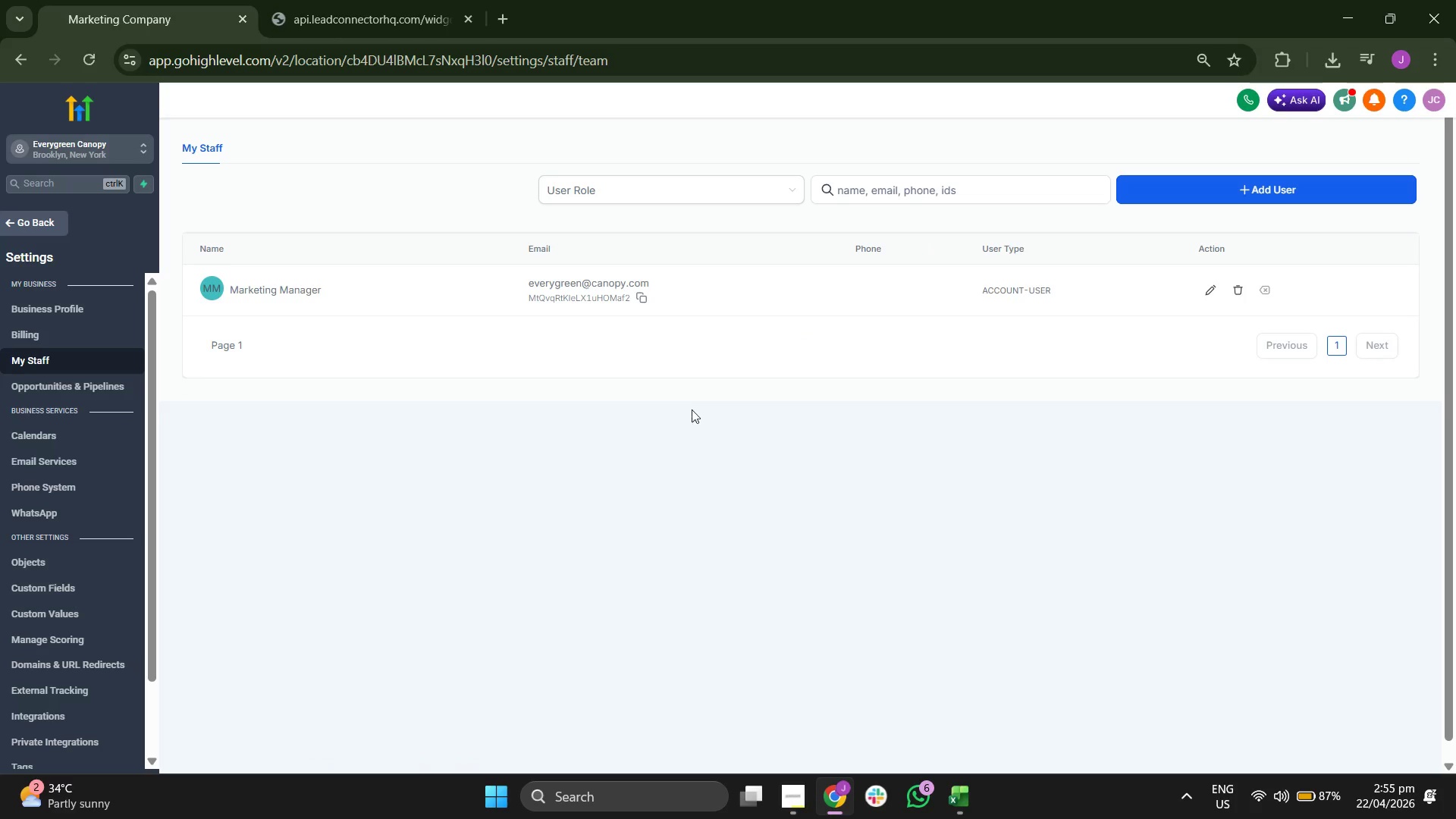 
wait(6.97)
 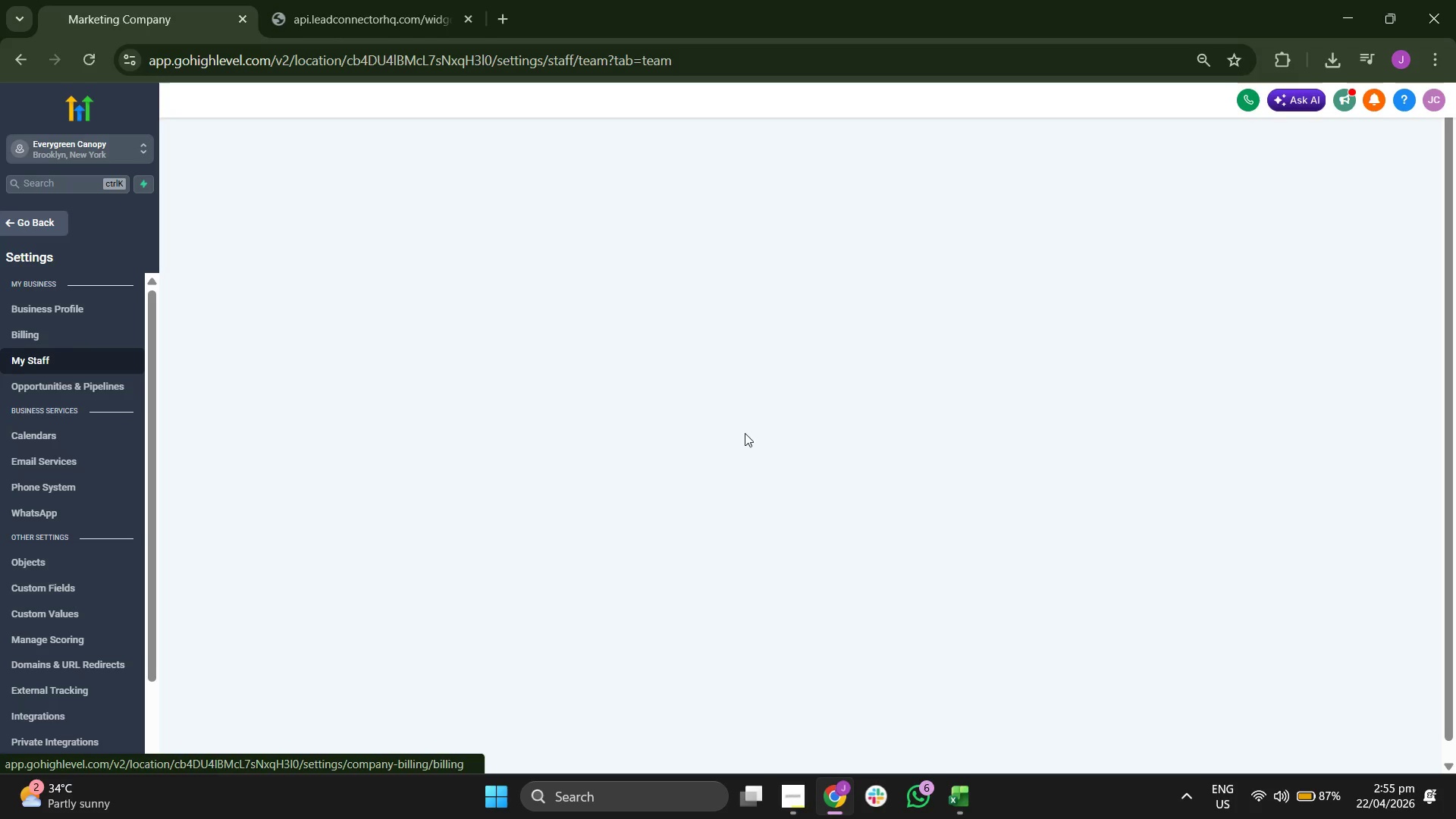 
left_click([1206, 292])
 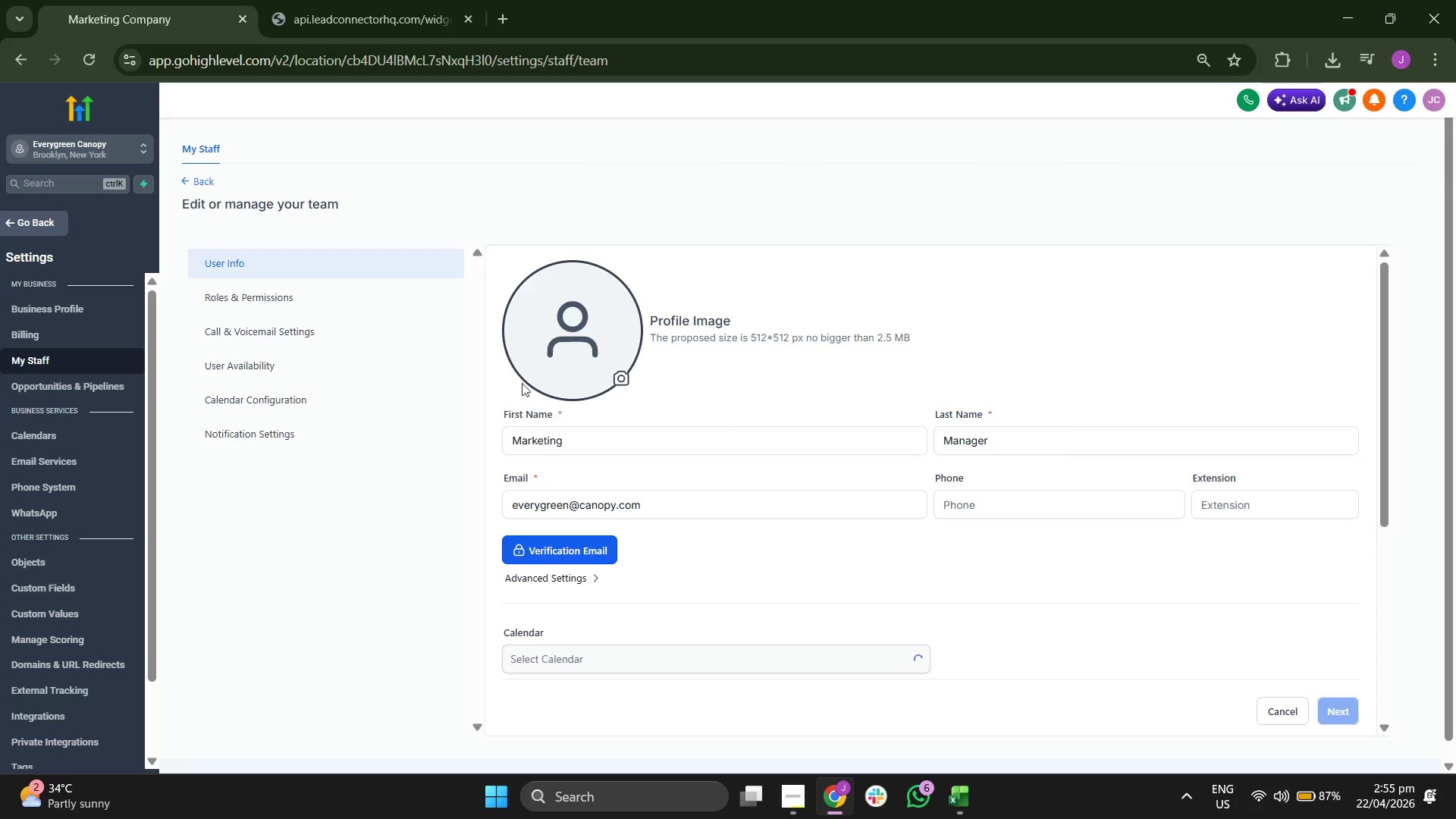 
left_click([350, 301])
 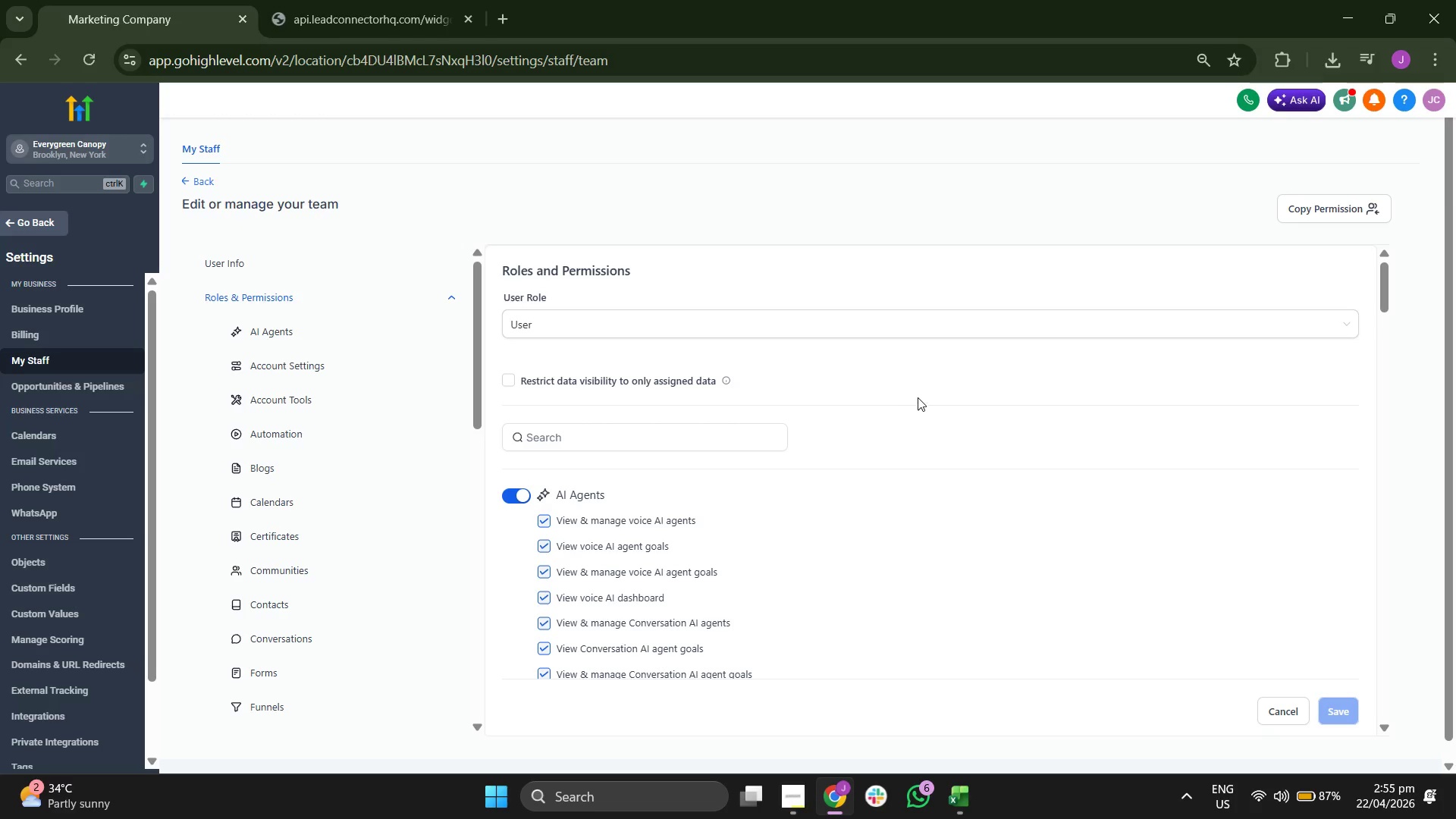 
scroll: coordinate [918, 397], scroll_direction: down, amount: 5.0
 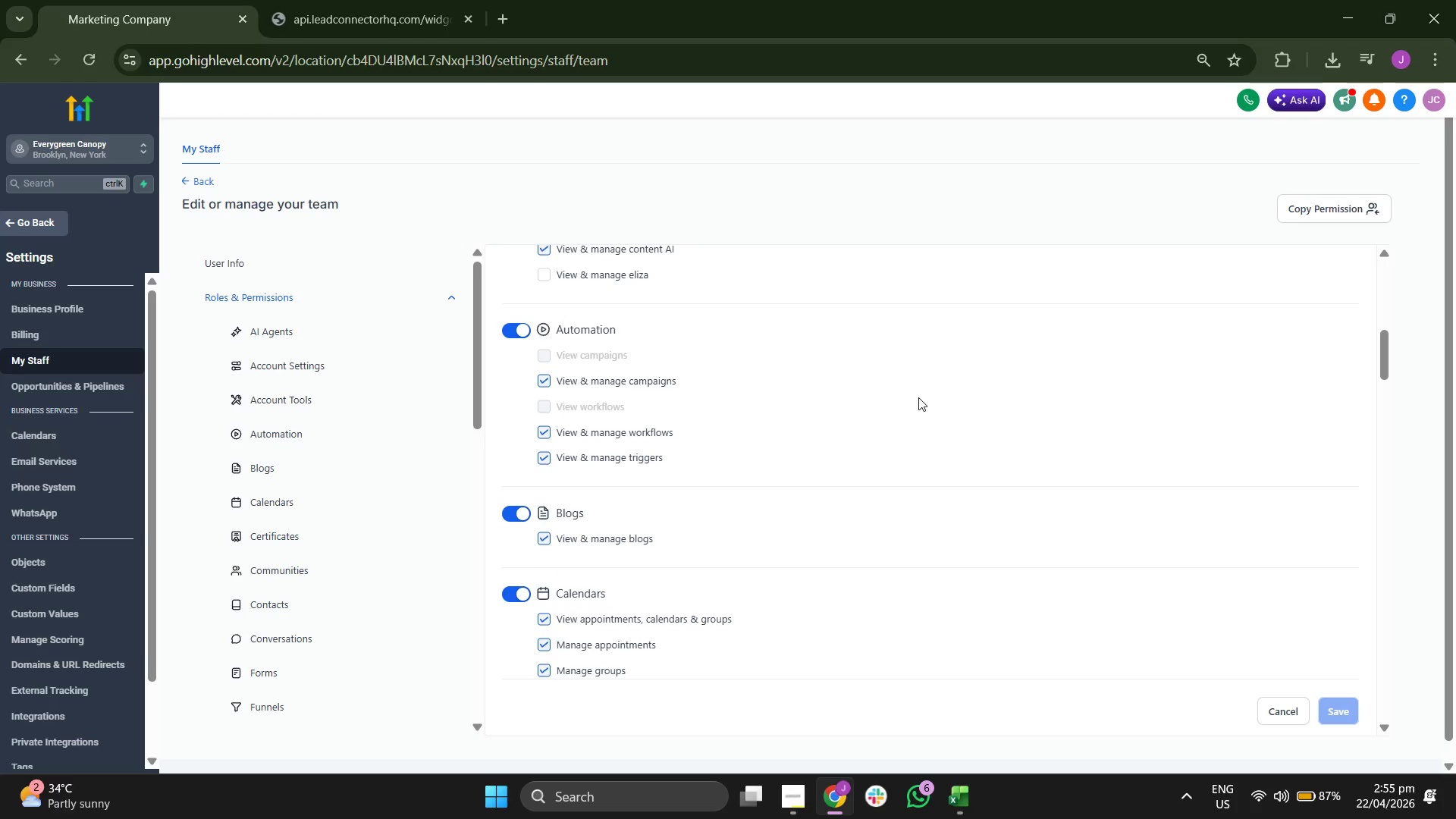 
scroll: coordinate [918, 397], scroll_direction: down, amount: 6.0
 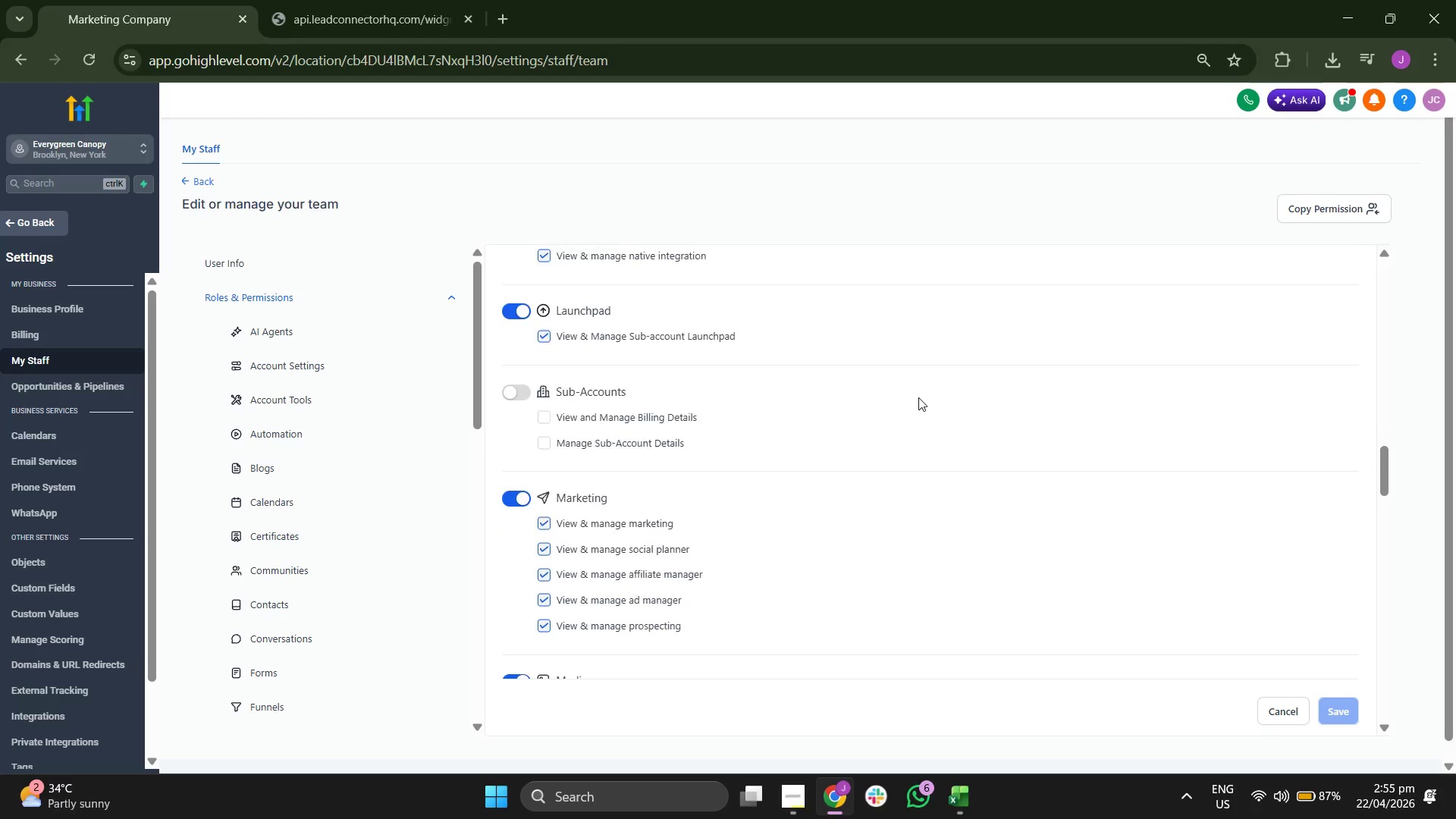 
scroll: coordinate [918, 397], scroll_direction: down, amount: 6.0
 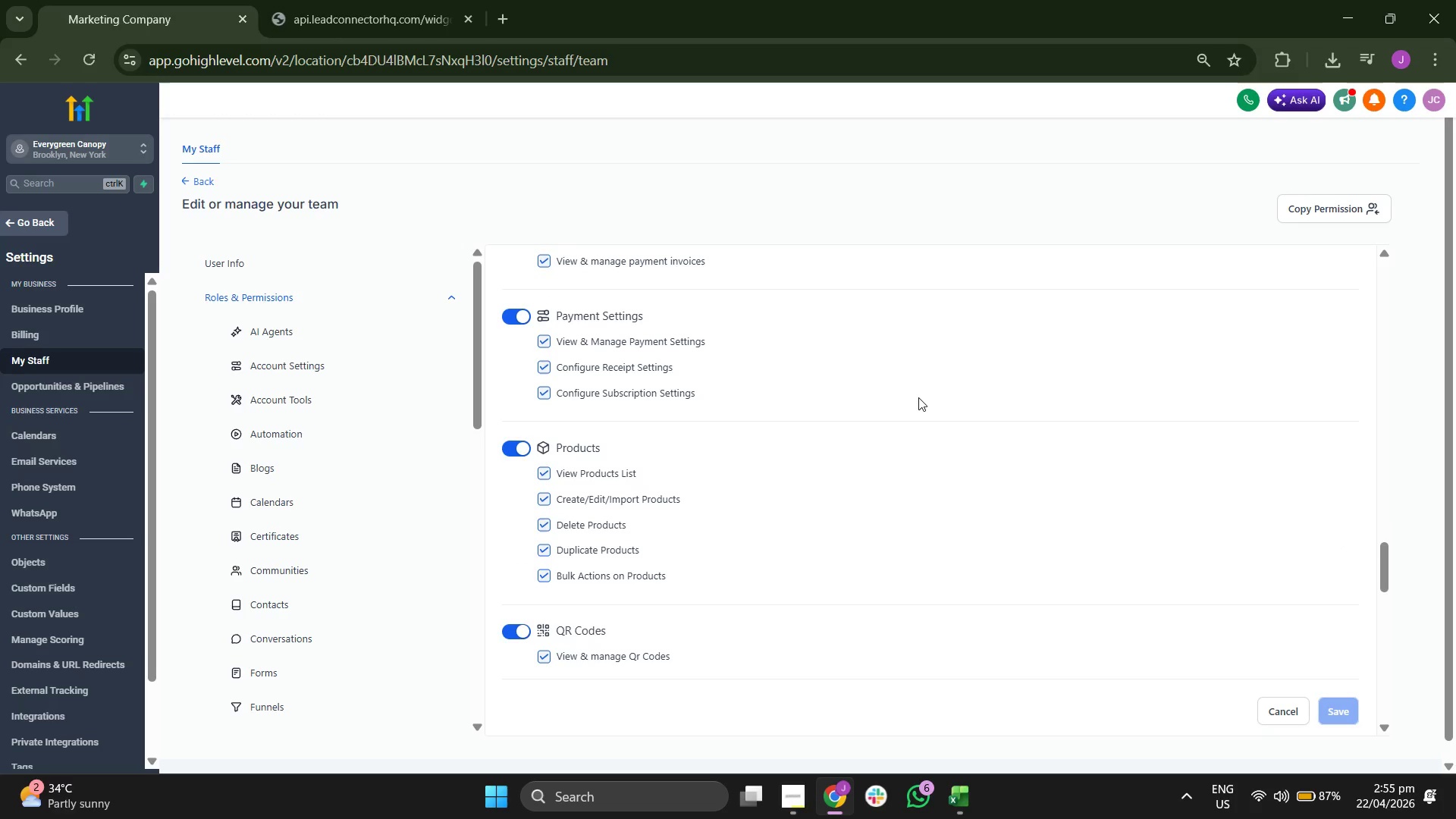 
scroll: coordinate [918, 397], scroll_direction: down, amount: 5.0
 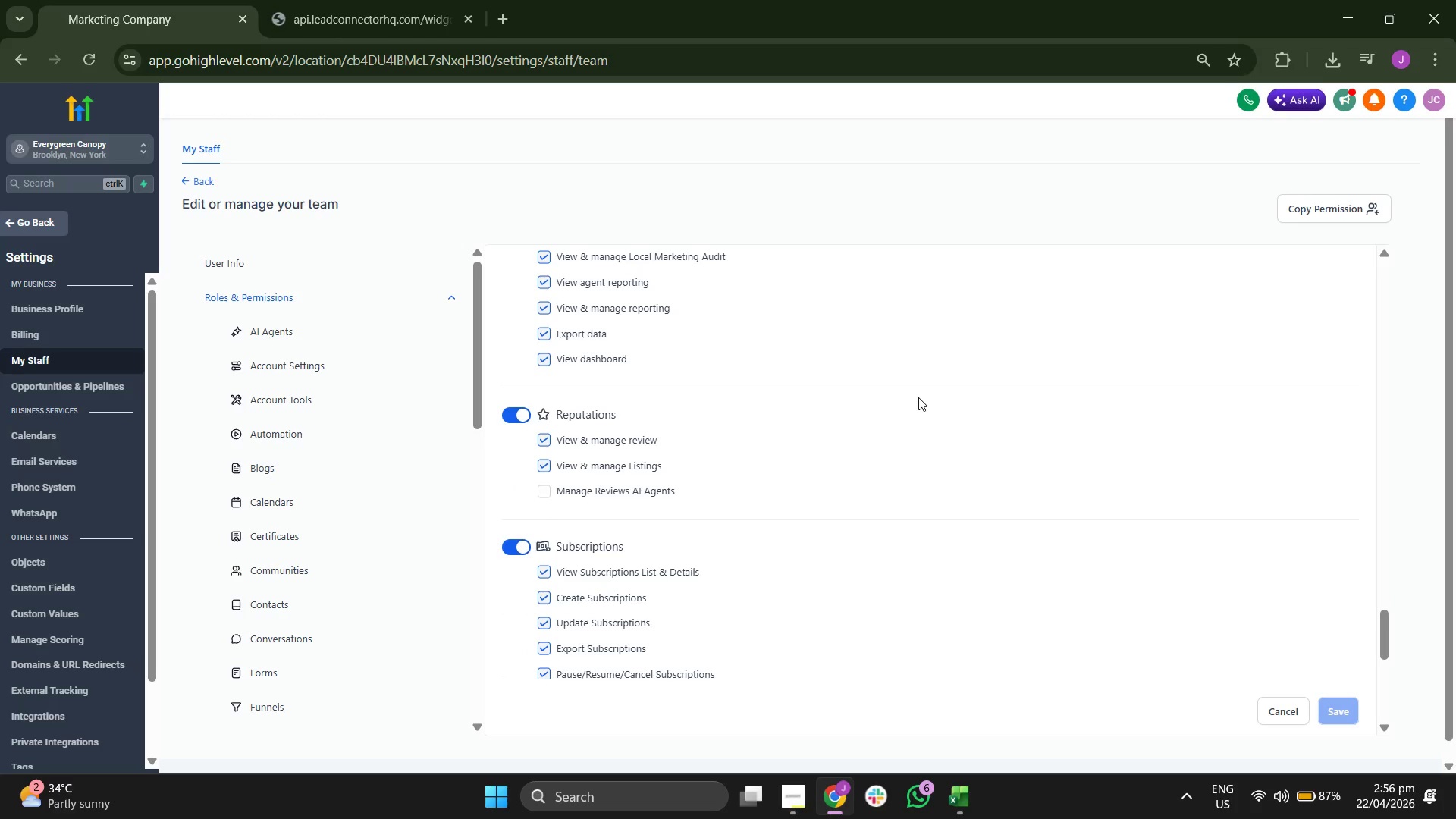 
scroll: coordinate [918, 397], scroll_direction: down, amount: 5.0
 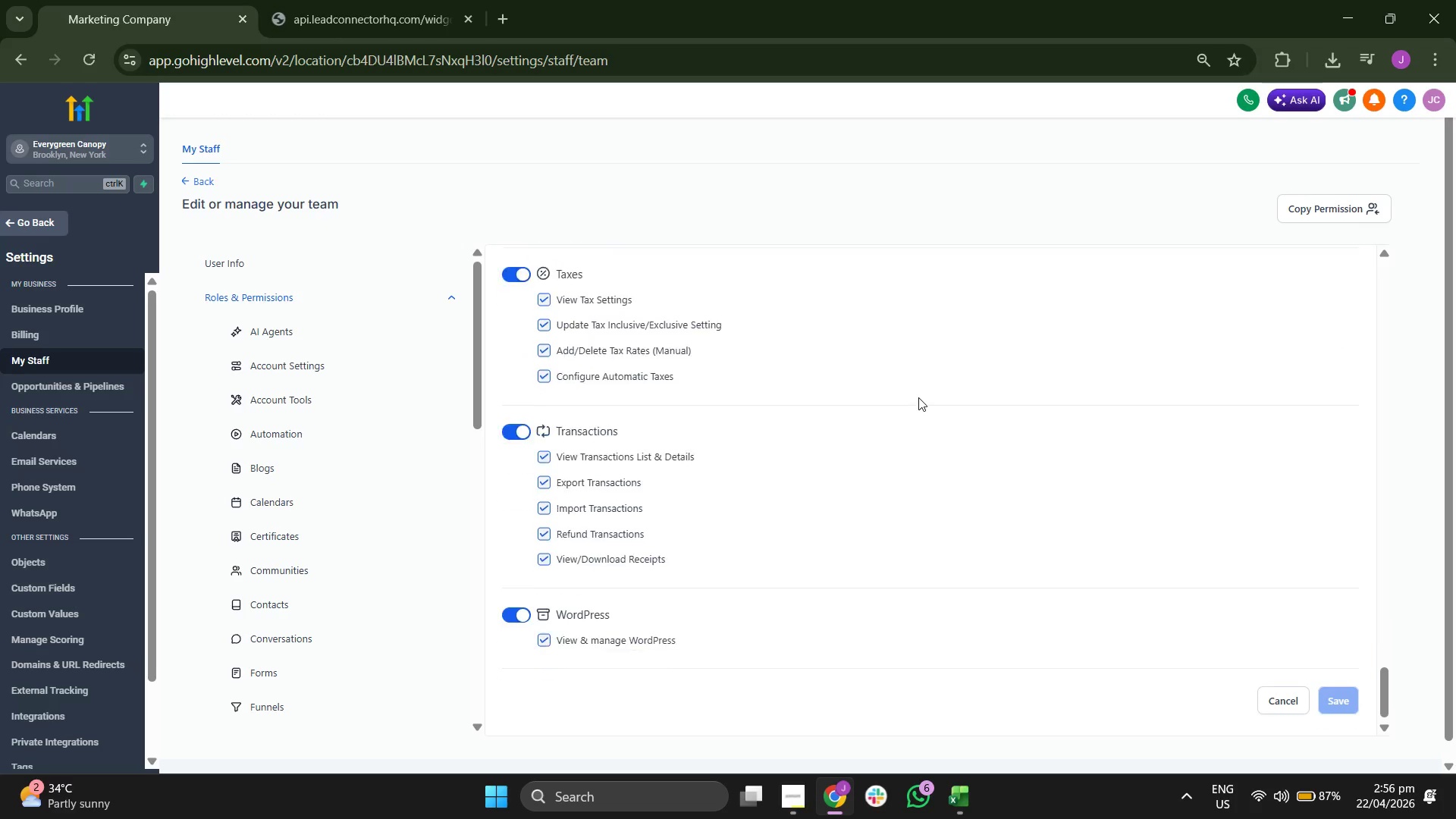 
scroll: coordinate [918, 397], scroll_direction: up, amount: 2.0
 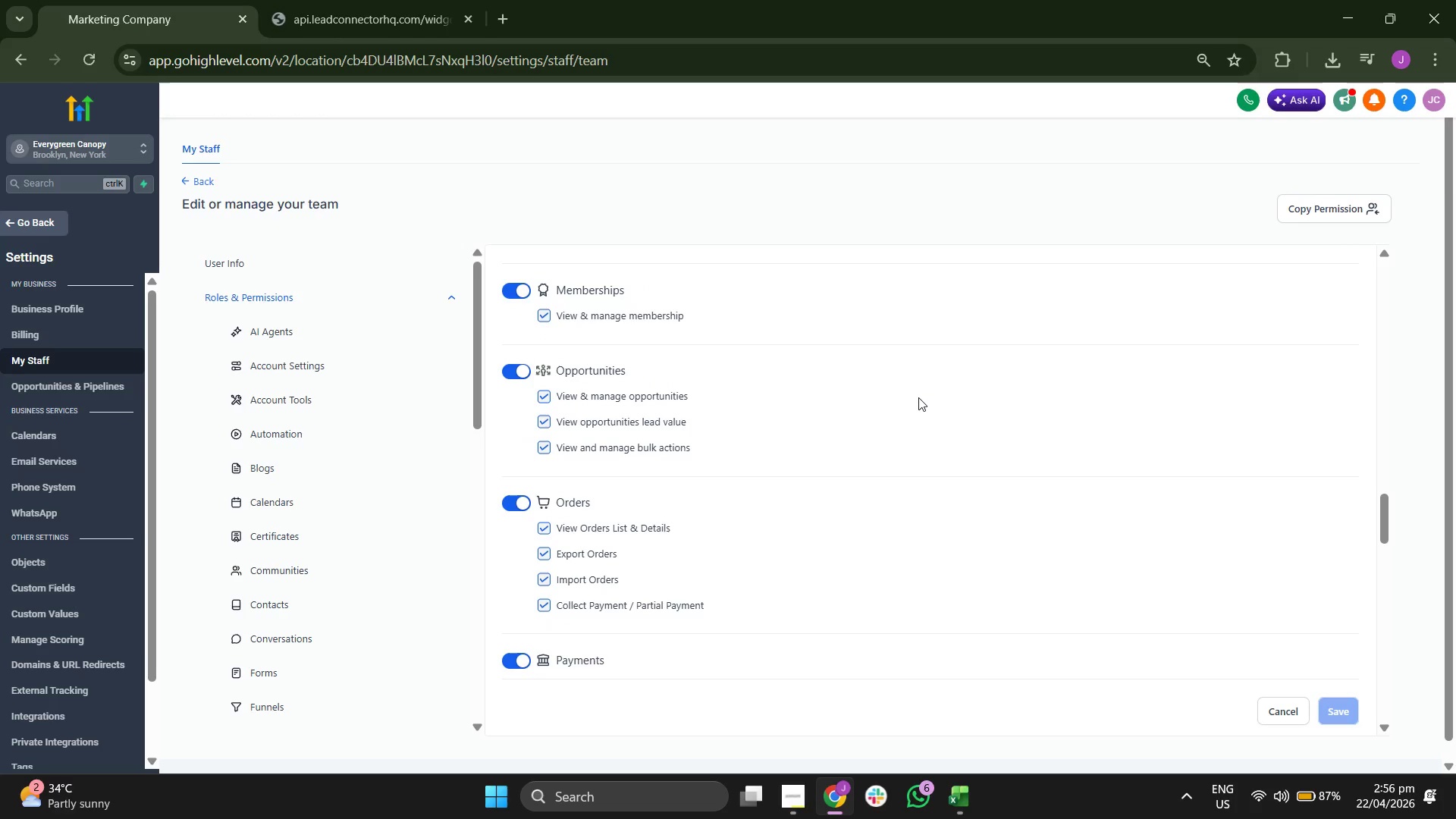 
left_click([331, 488])
 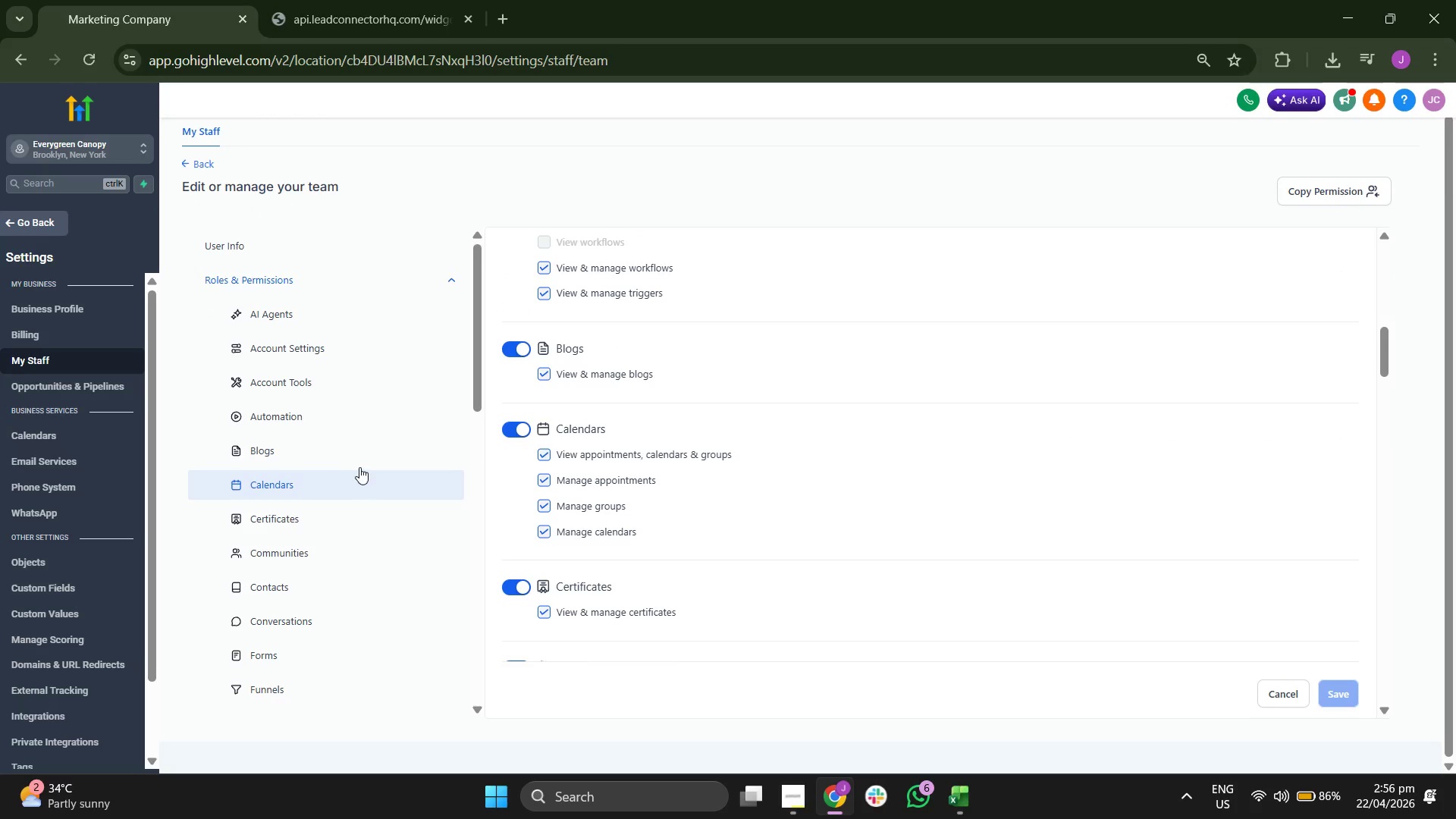 
wait(5.91)
 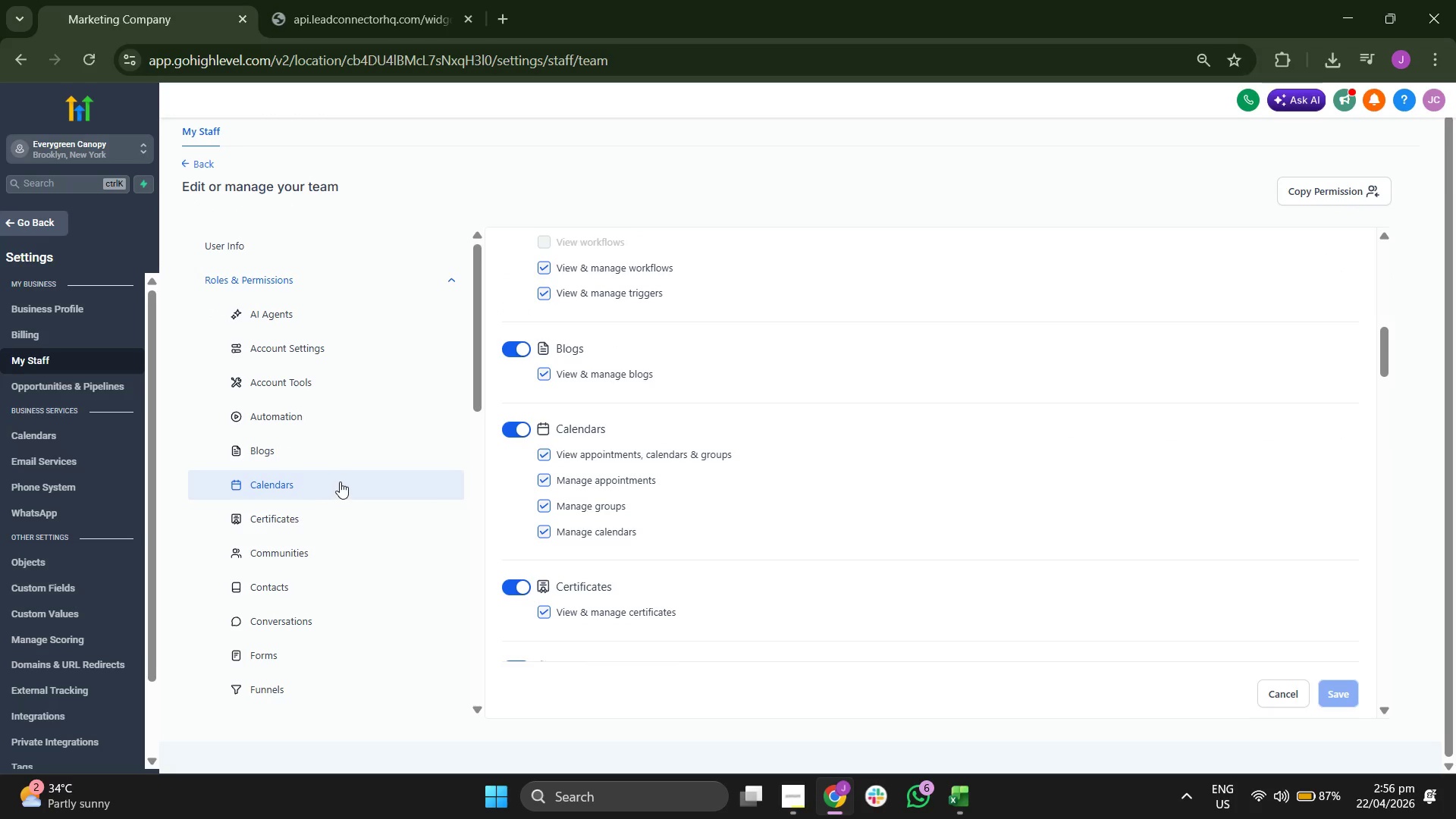 
scroll: coordinate [297, 467], scroll_direction: down, amount: 2.0
 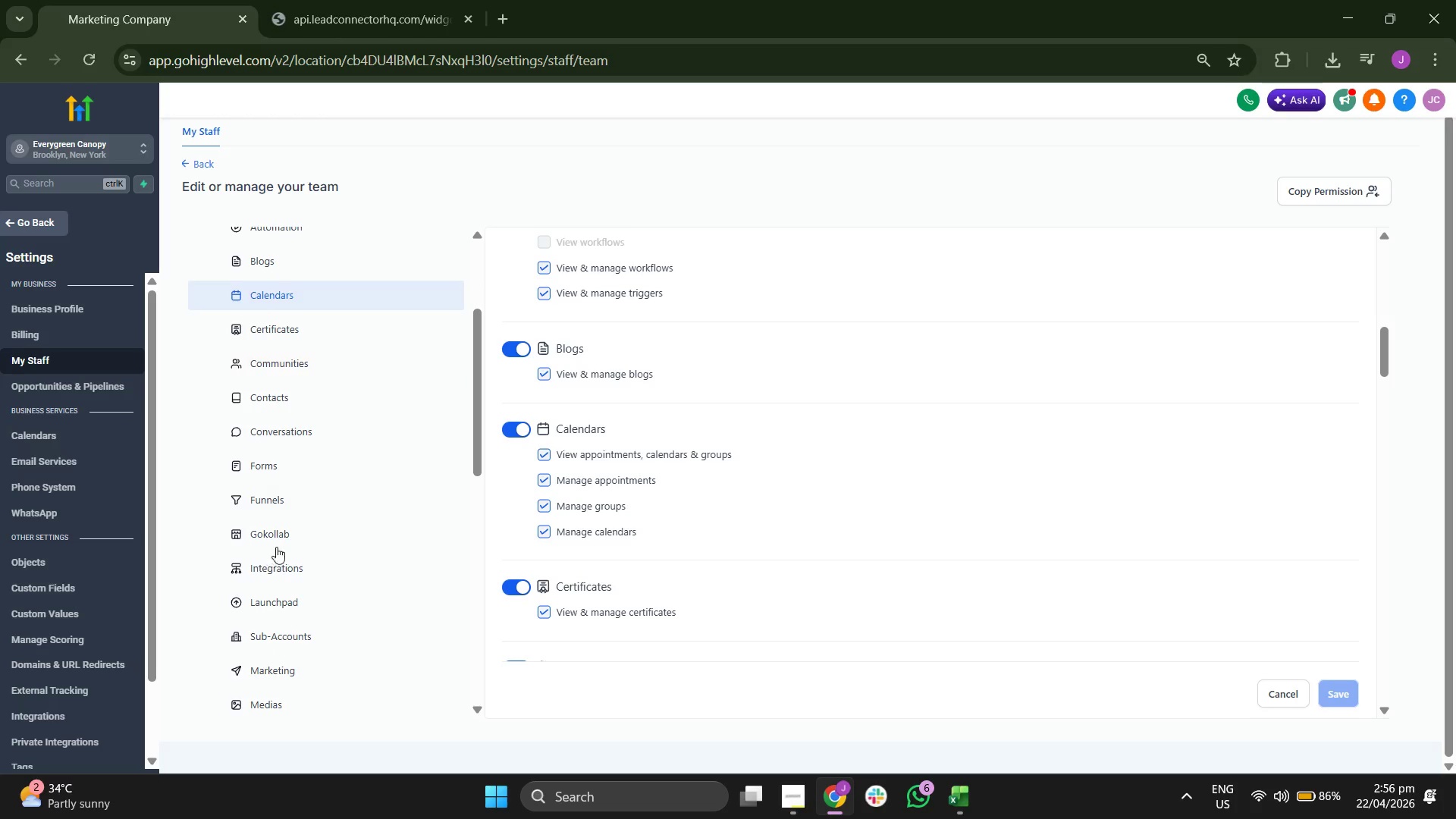 
left_click([300, 555])
 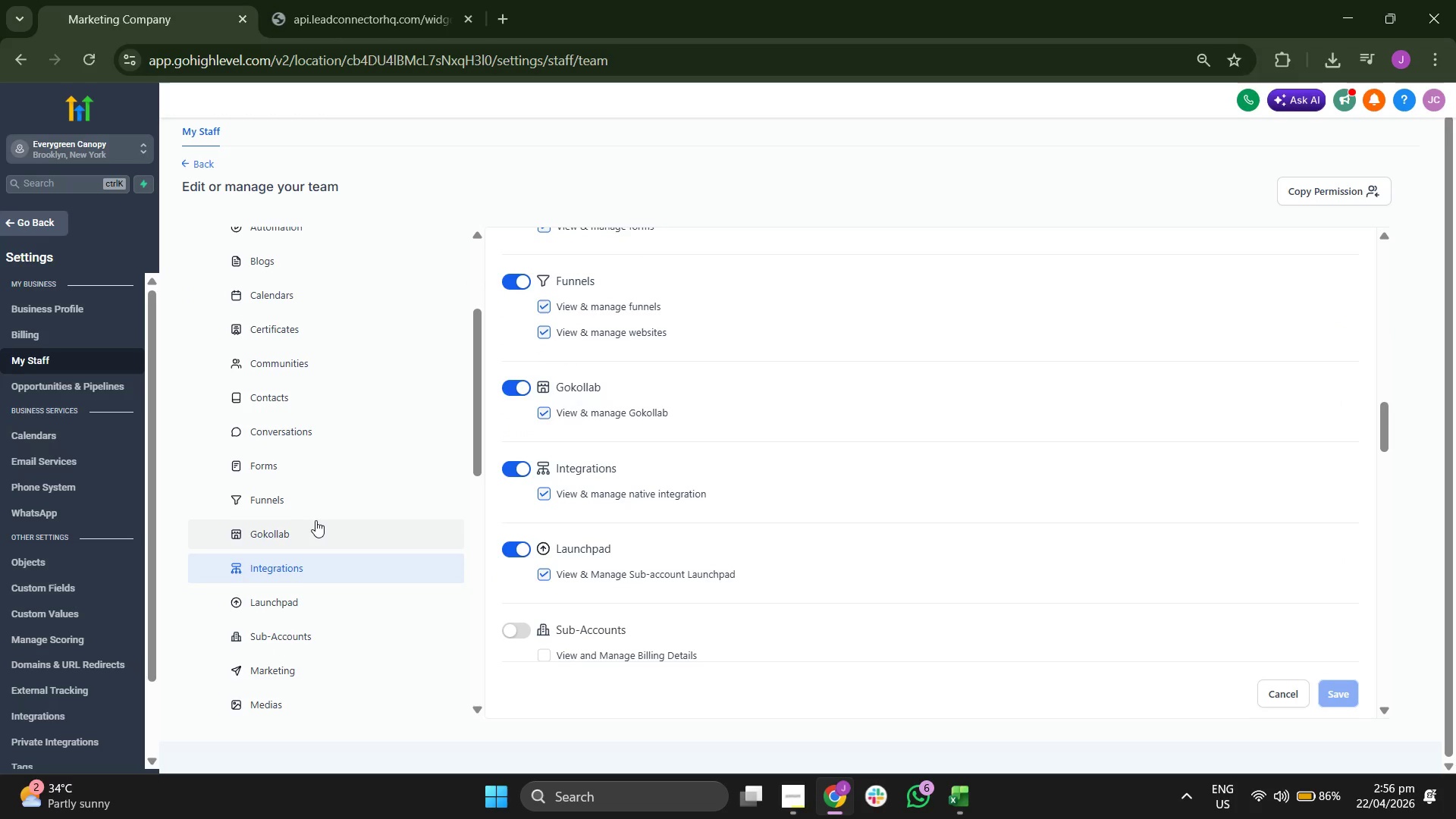 
scroll: coordinate [316, 518], scroll_direction: down, amount: 2.0
 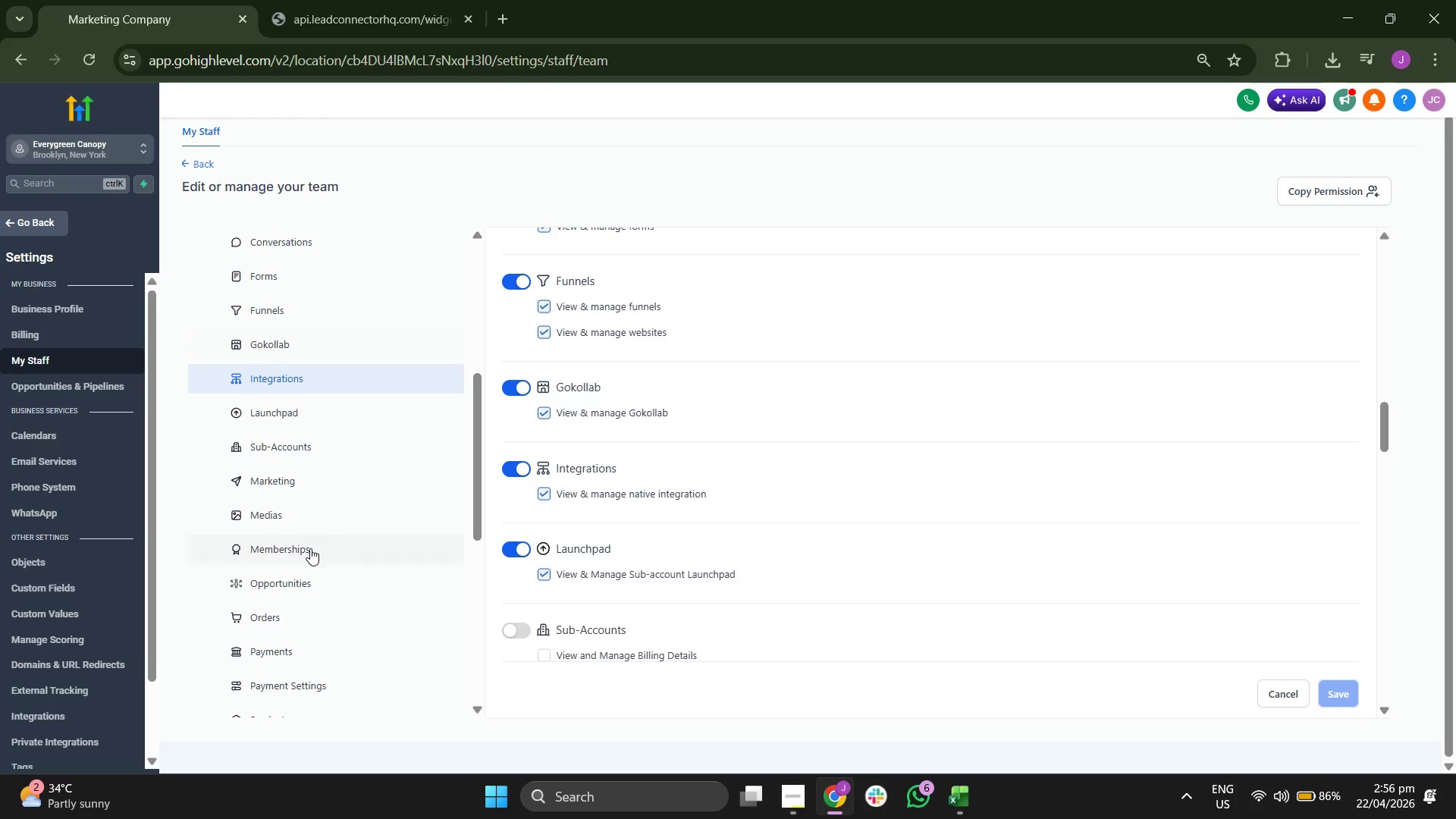 
left_click([309, 551])
 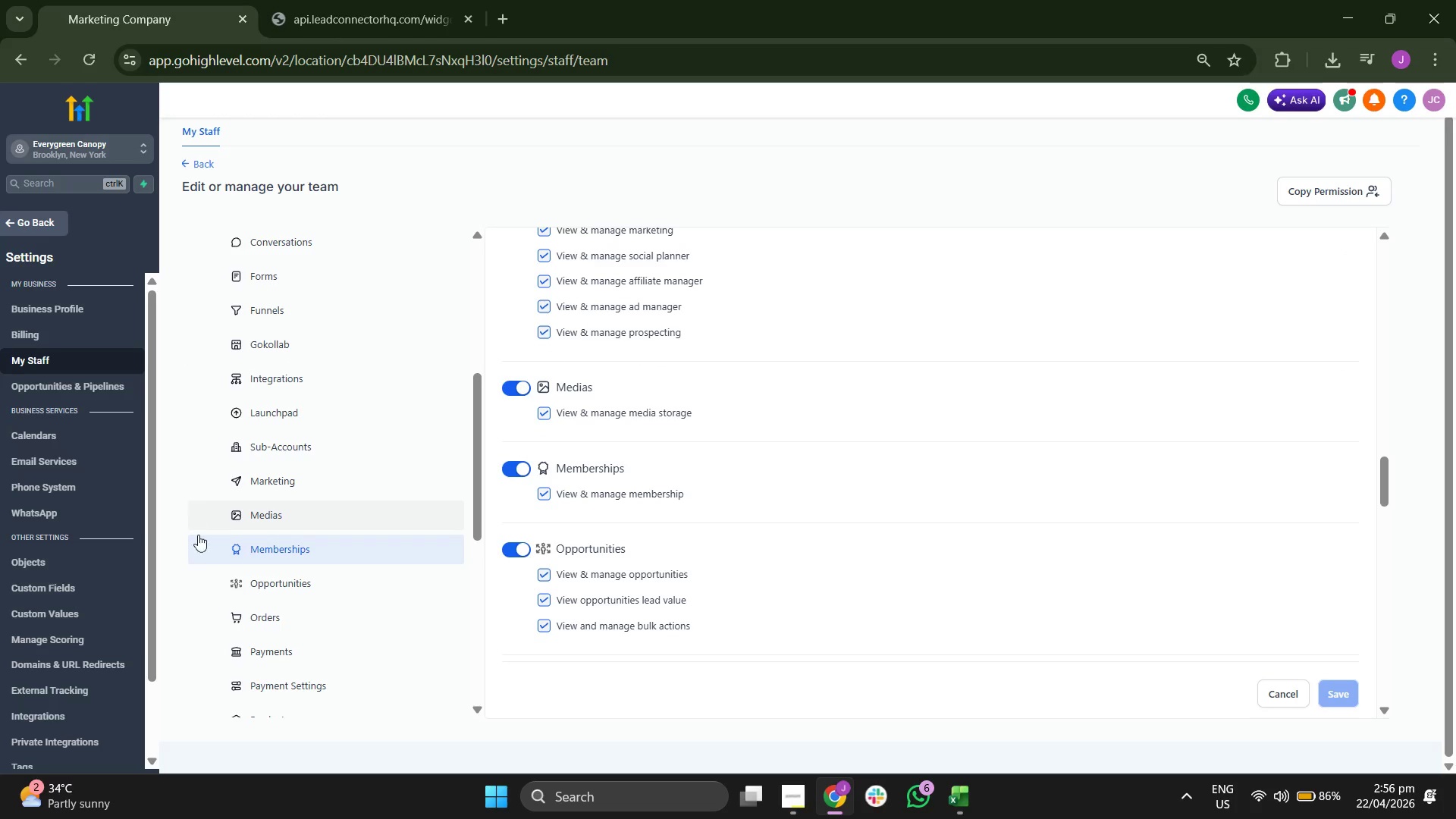 
wait(5.03)
 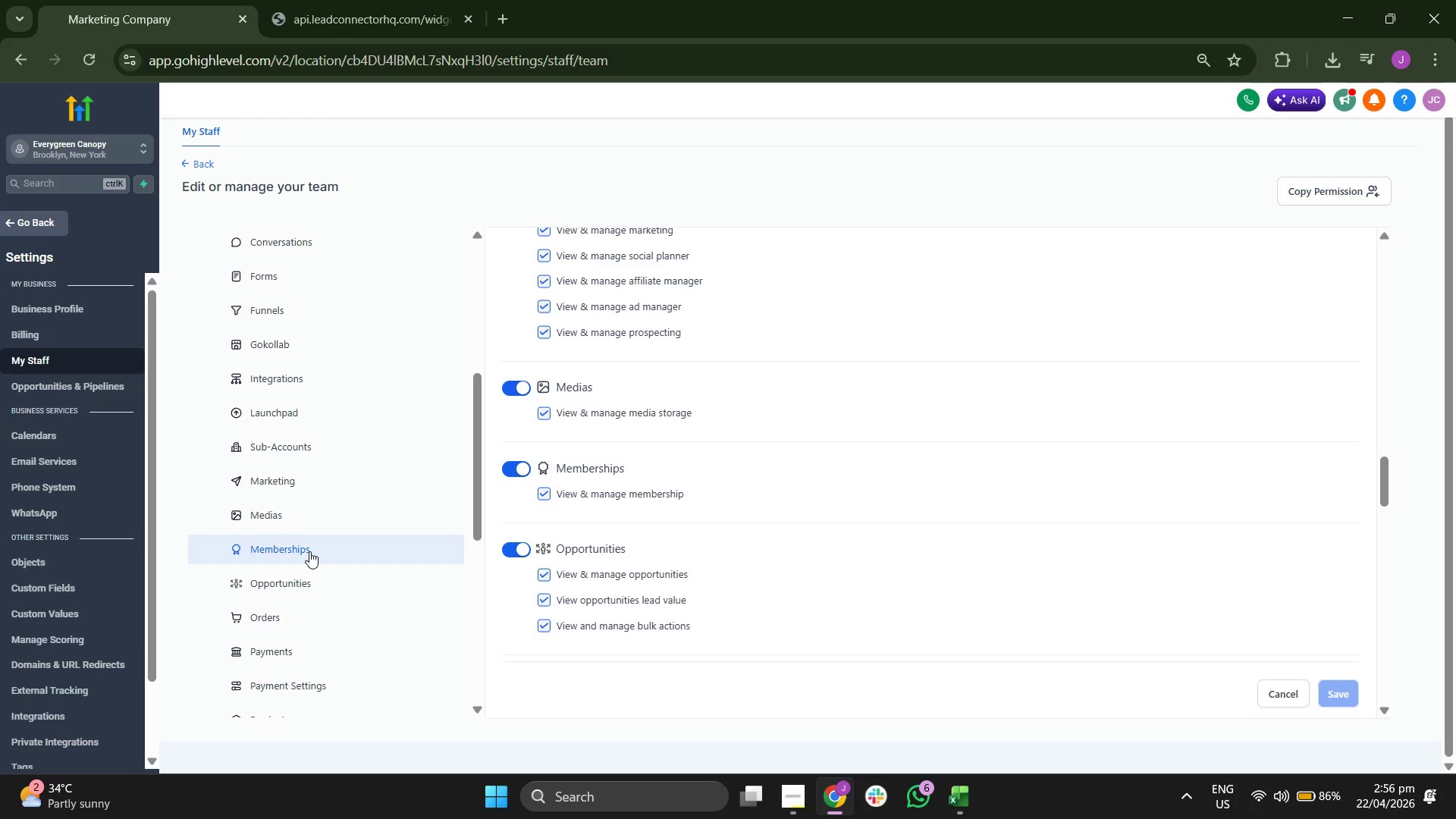 
scroll: coordinate [334, 582], scroll_direction: down, amount: 2.0
 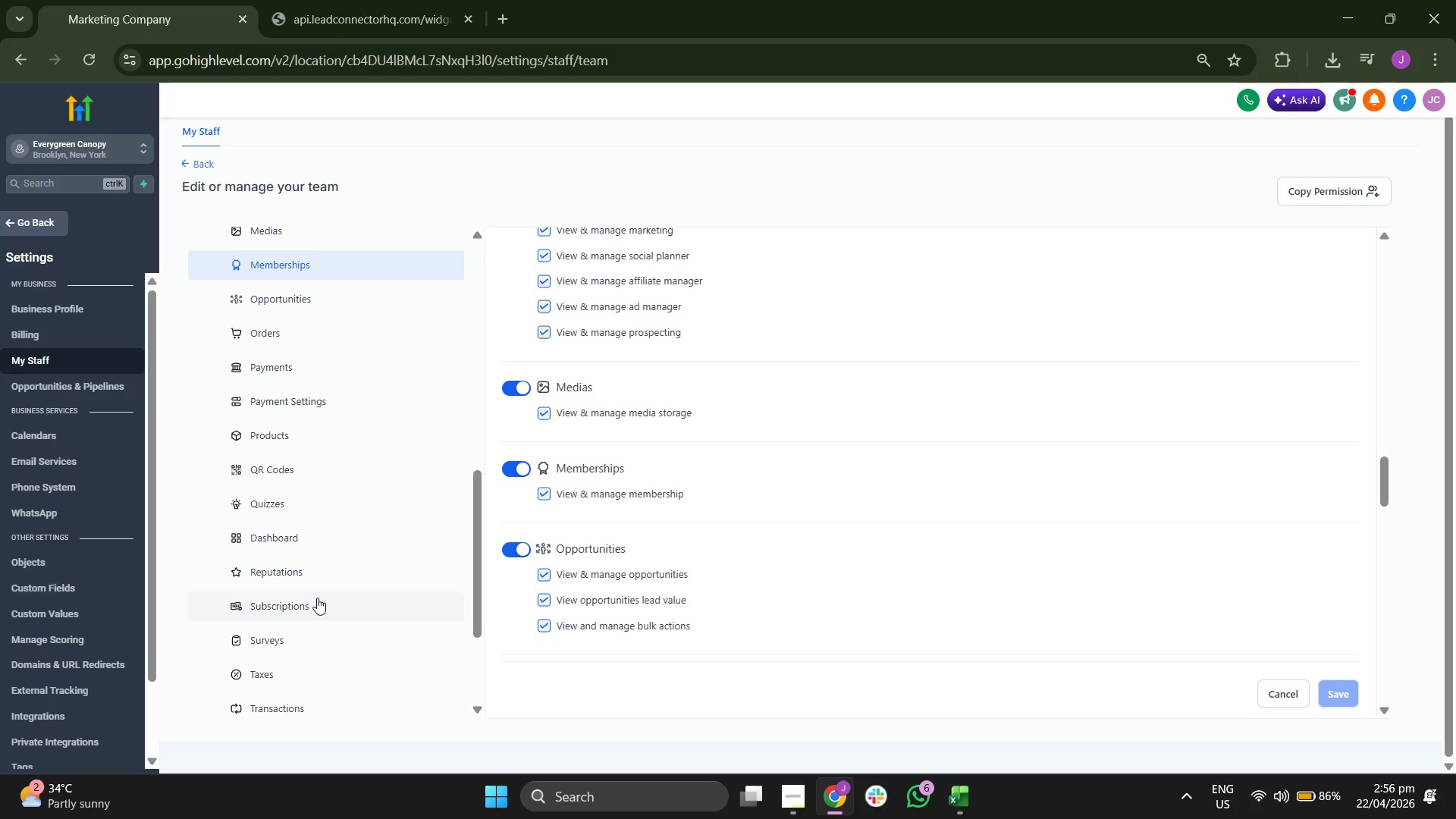 
left_click([315, 598])
 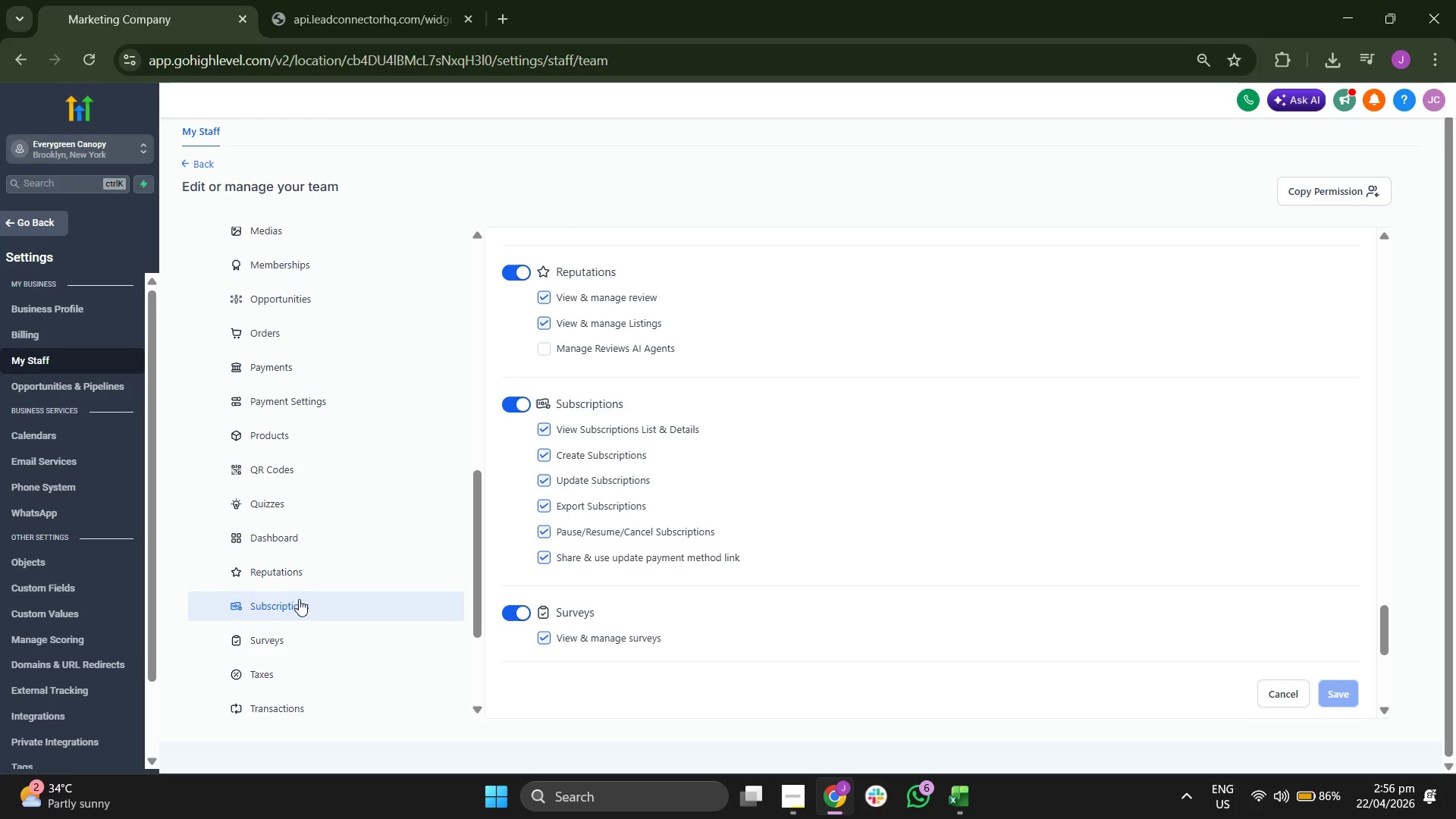 
scroll: coordinate [327, 588], scroll_direction: up, amount: 1.0
 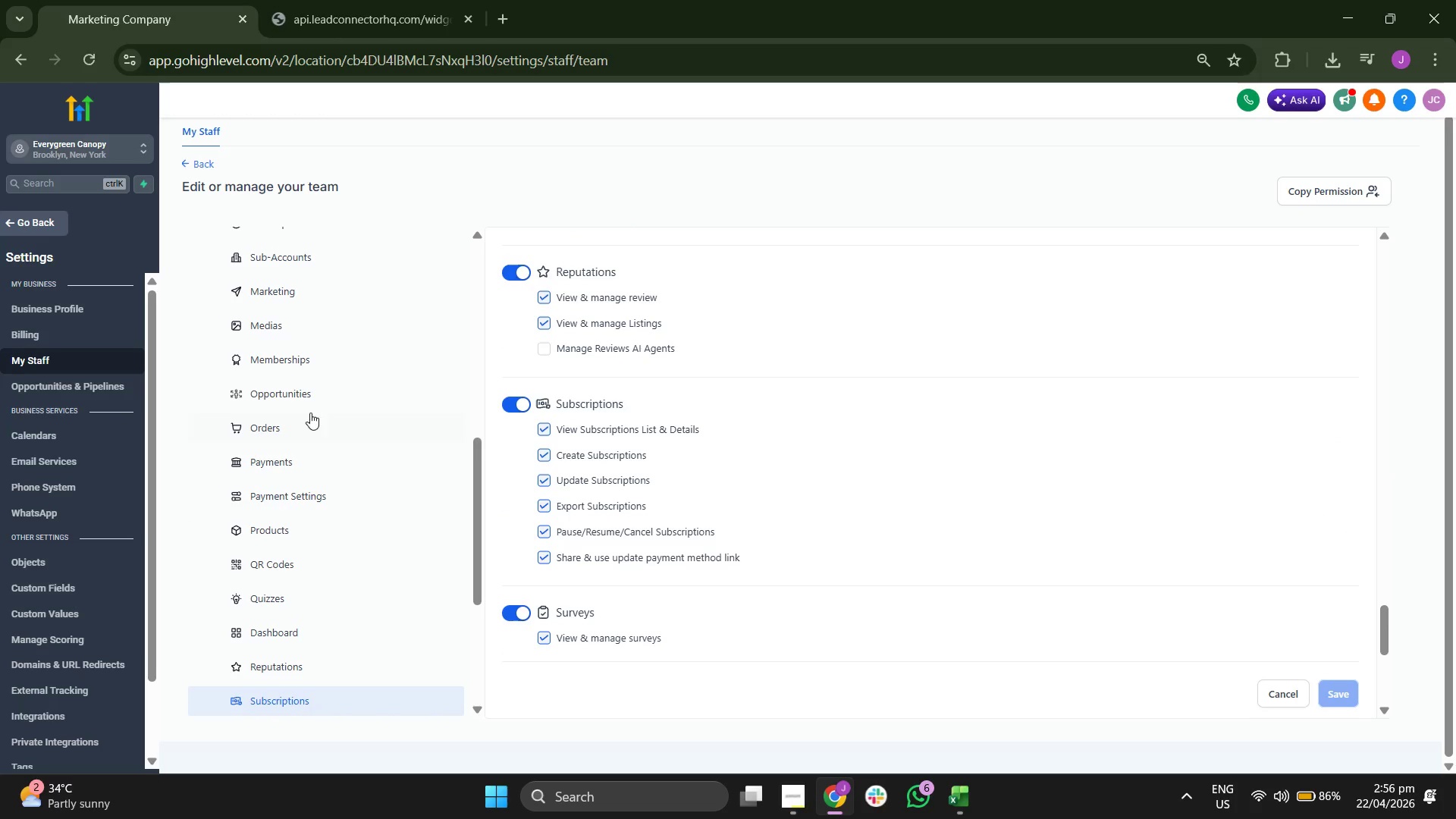 
left_click([331, 387])
 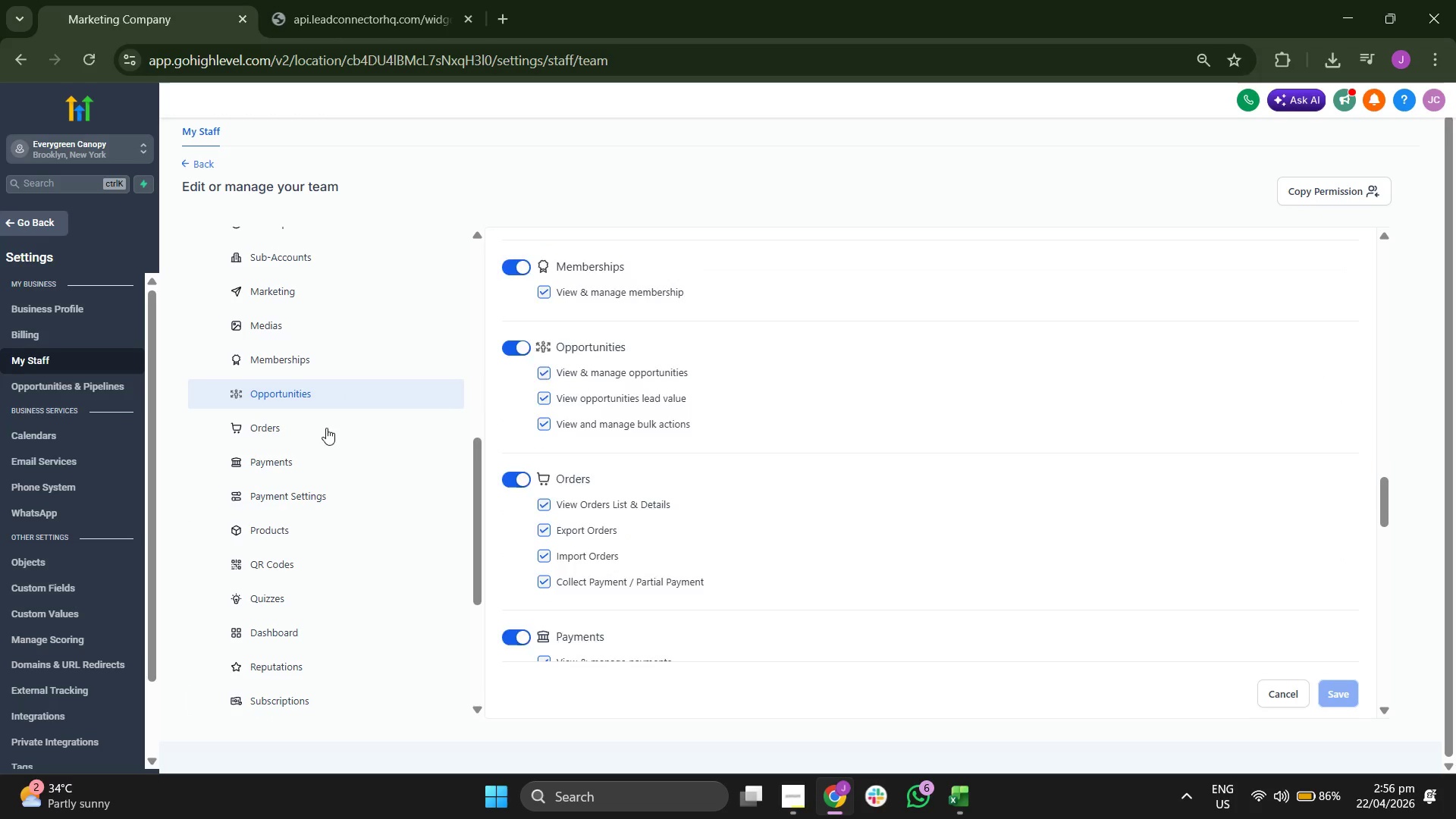 
scroll: coordinate [384, 460], scroll_direction: up, amount: 5.0
 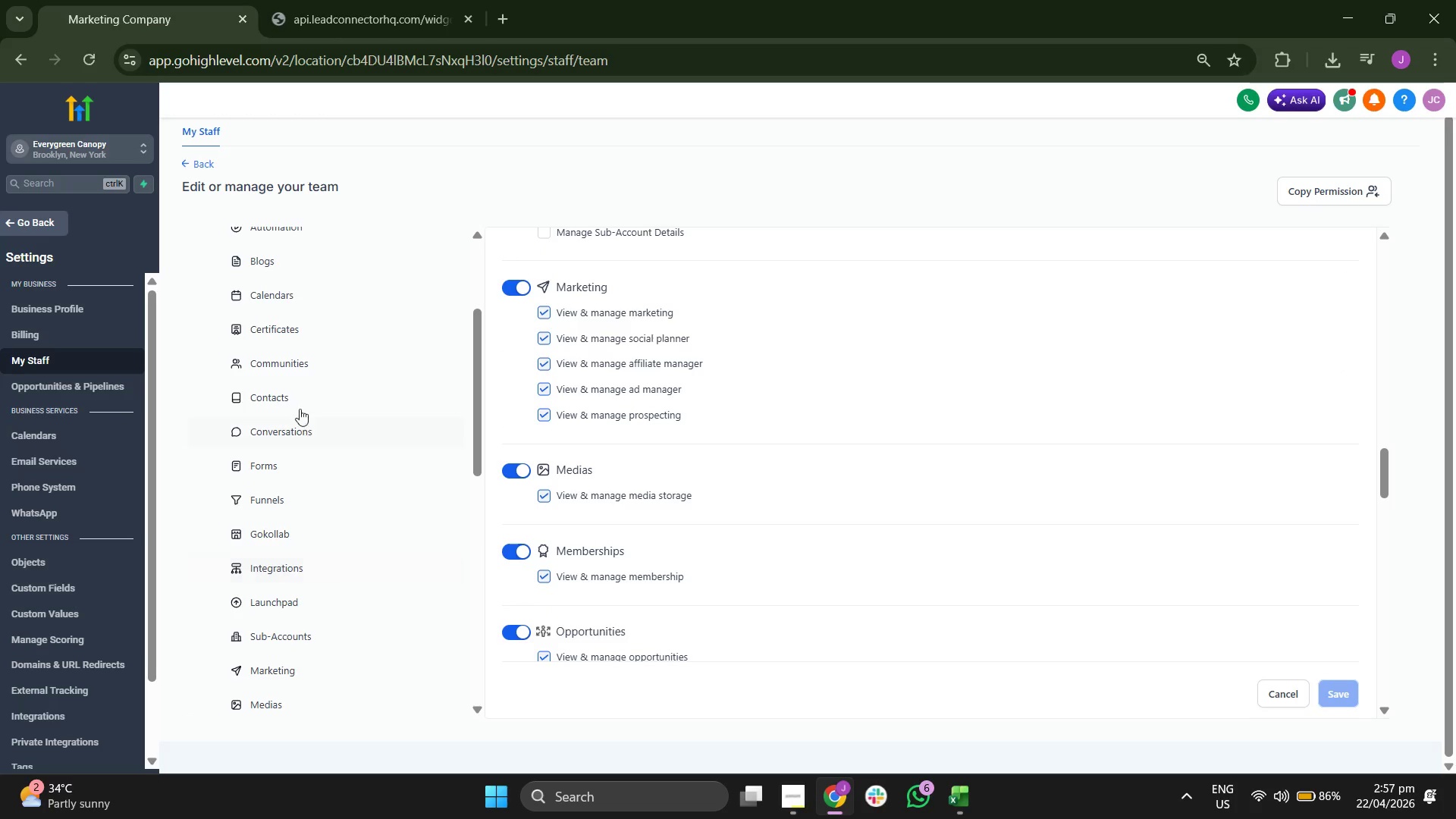 
left_click([297, 394])
 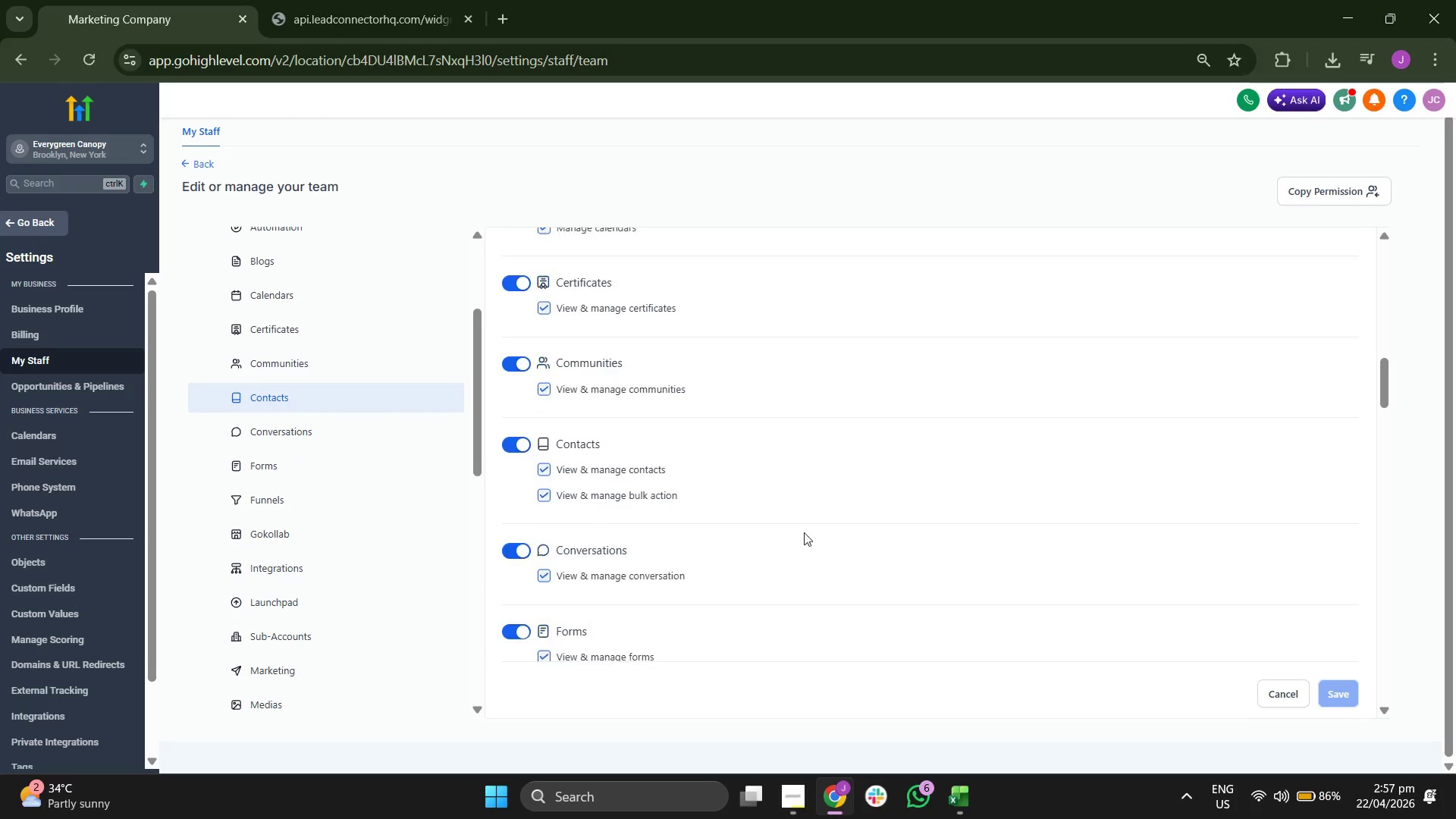 
scroll: coordinate [789, 487], scroll_direction: up, amount: 15.0
 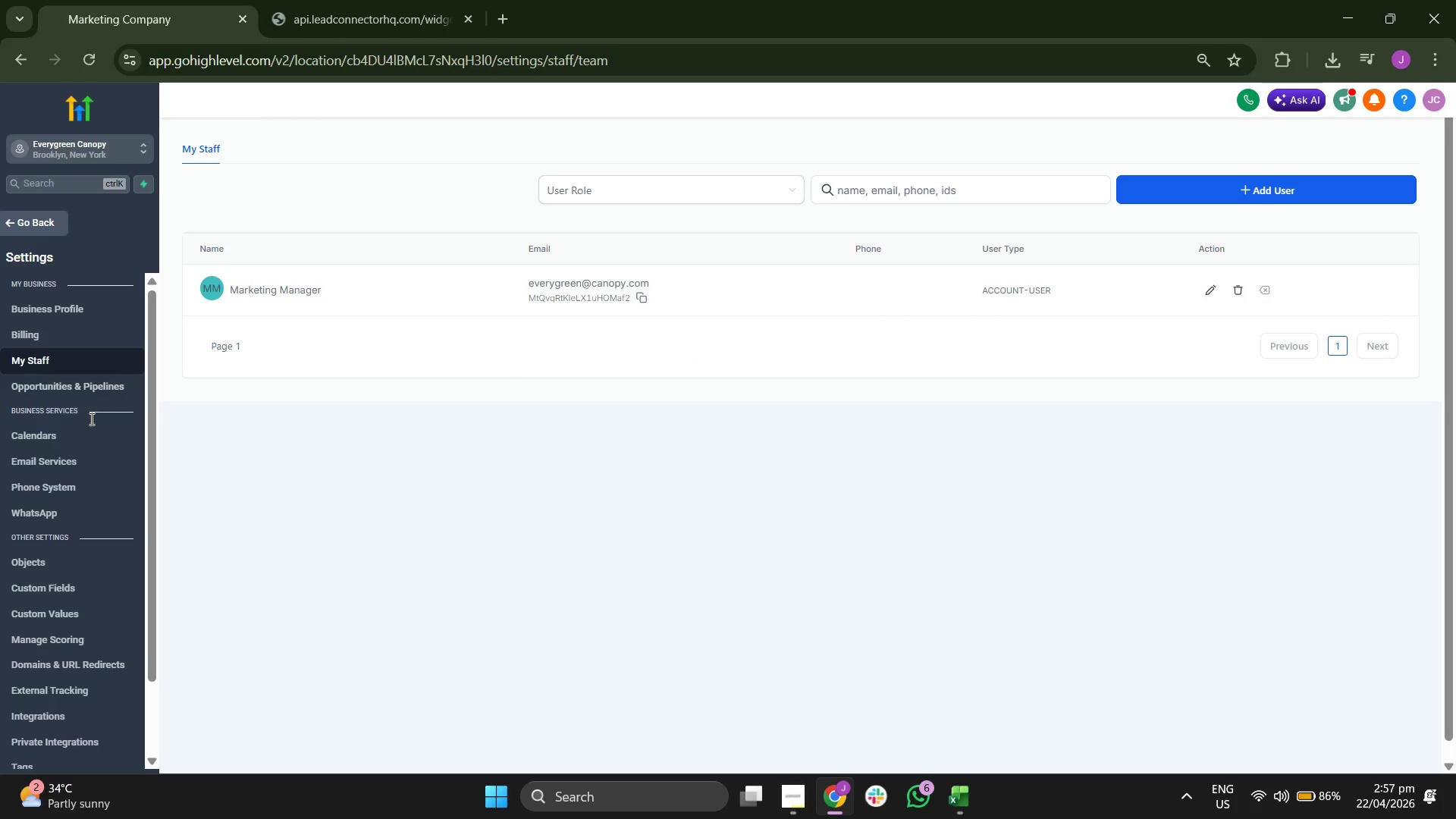 
scroll: coordinate [115, 422], scroll_direction: down, amount: 1.0
 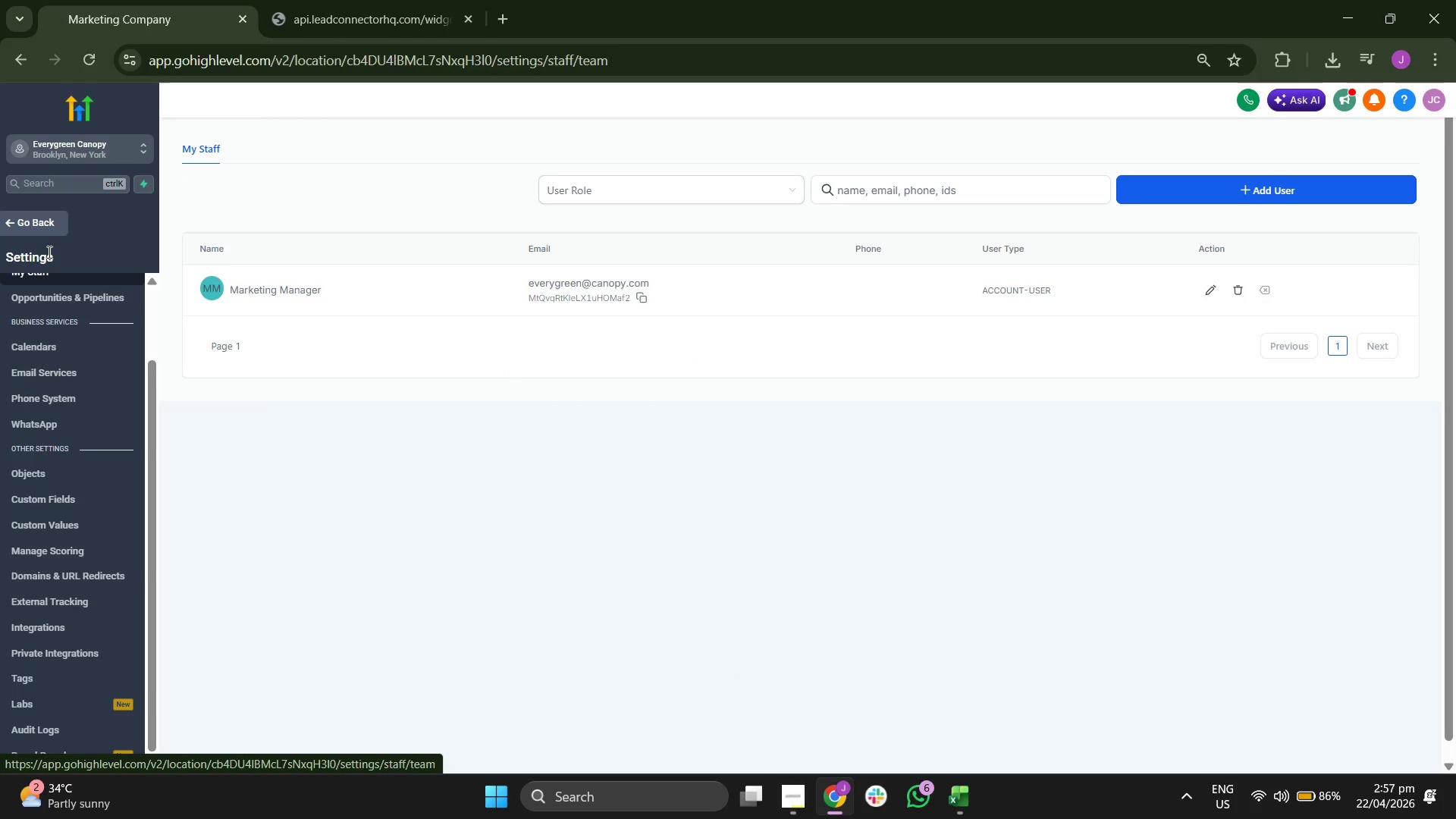 
left_click([47, 228])